 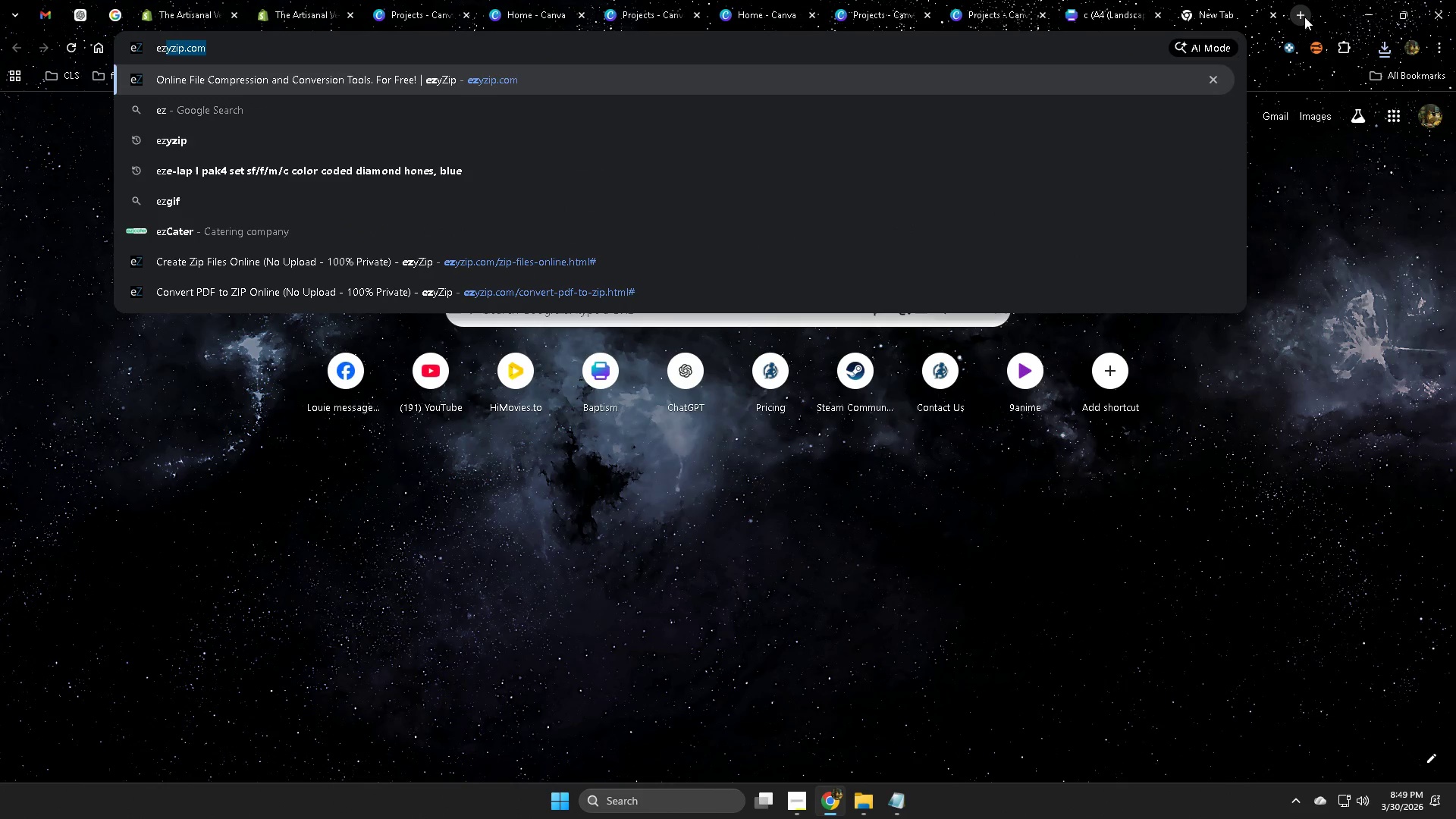 
key(Enter)
 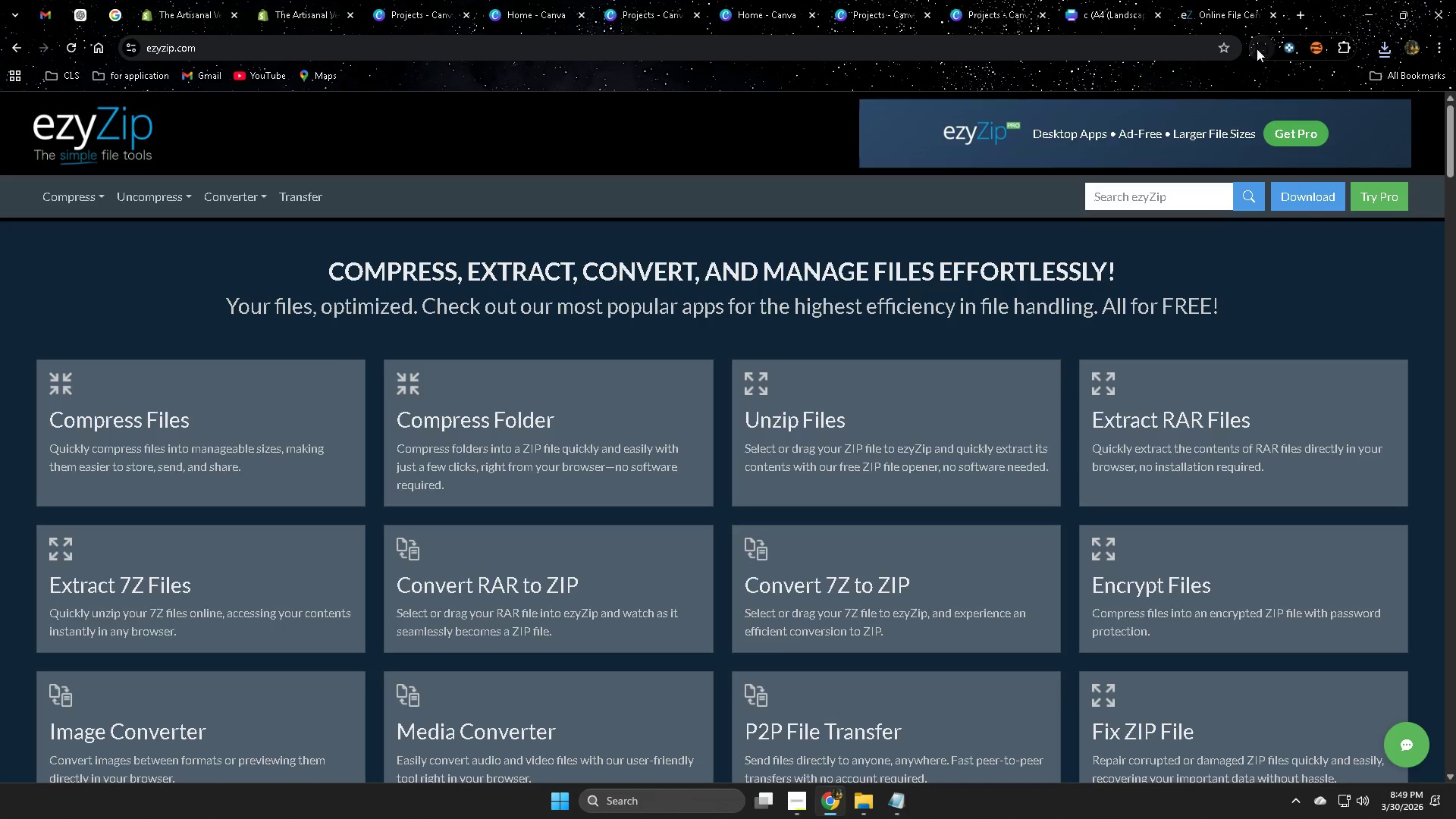 
left_click([1141, 192])
 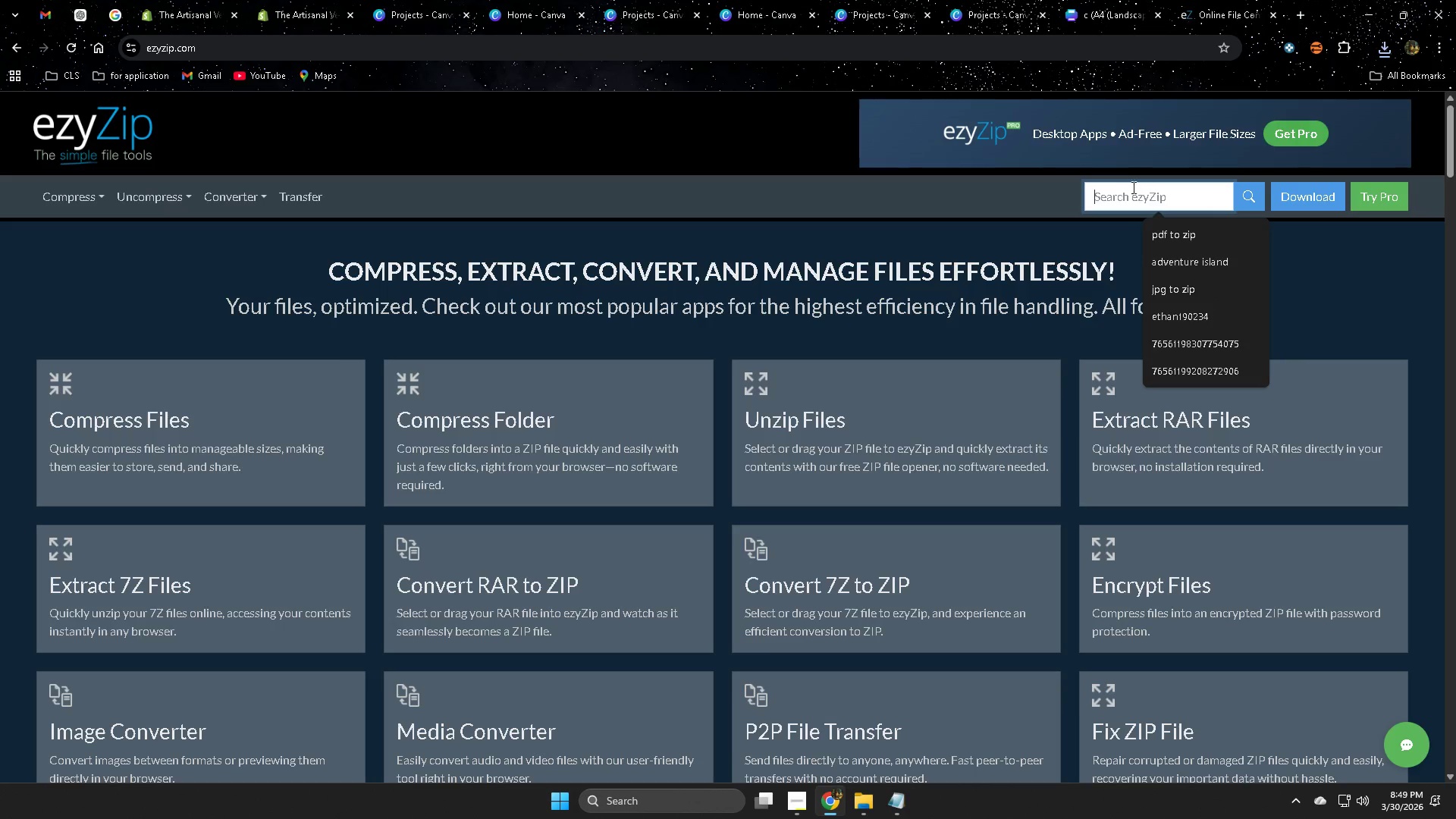 
left_click([1170, 243])
 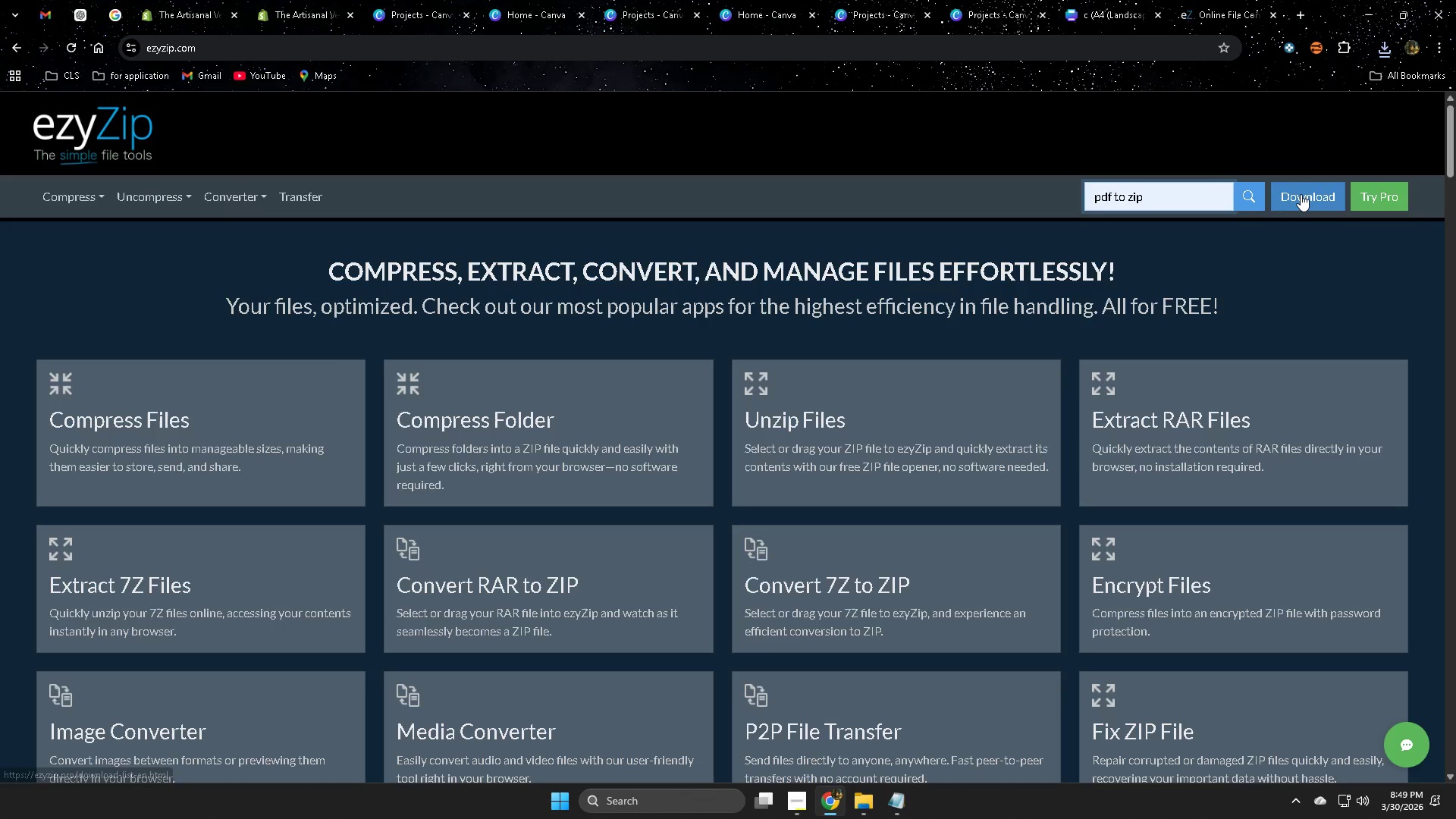 
left_click([1301, 194])
 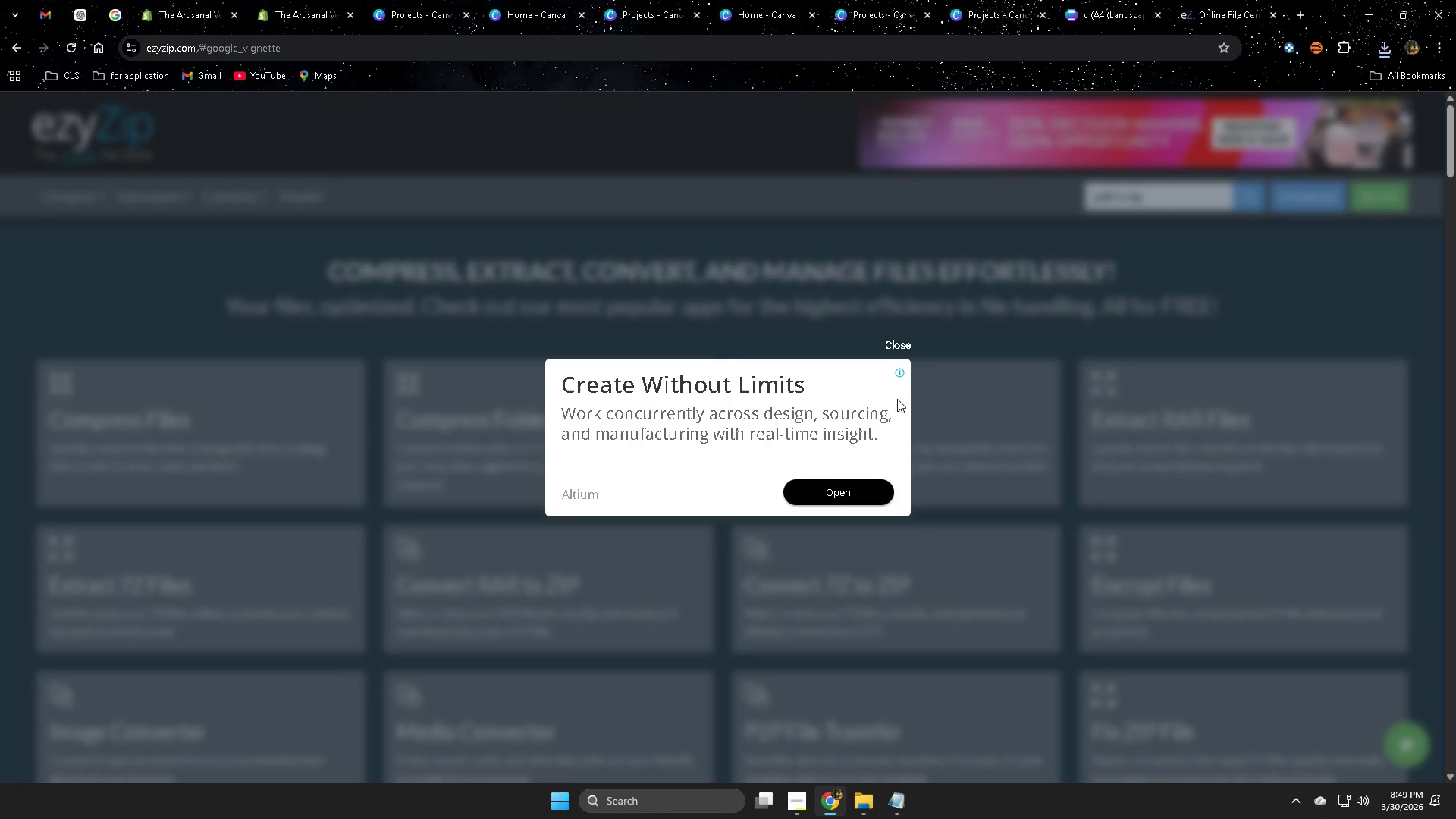 
left_click([902, 347])
 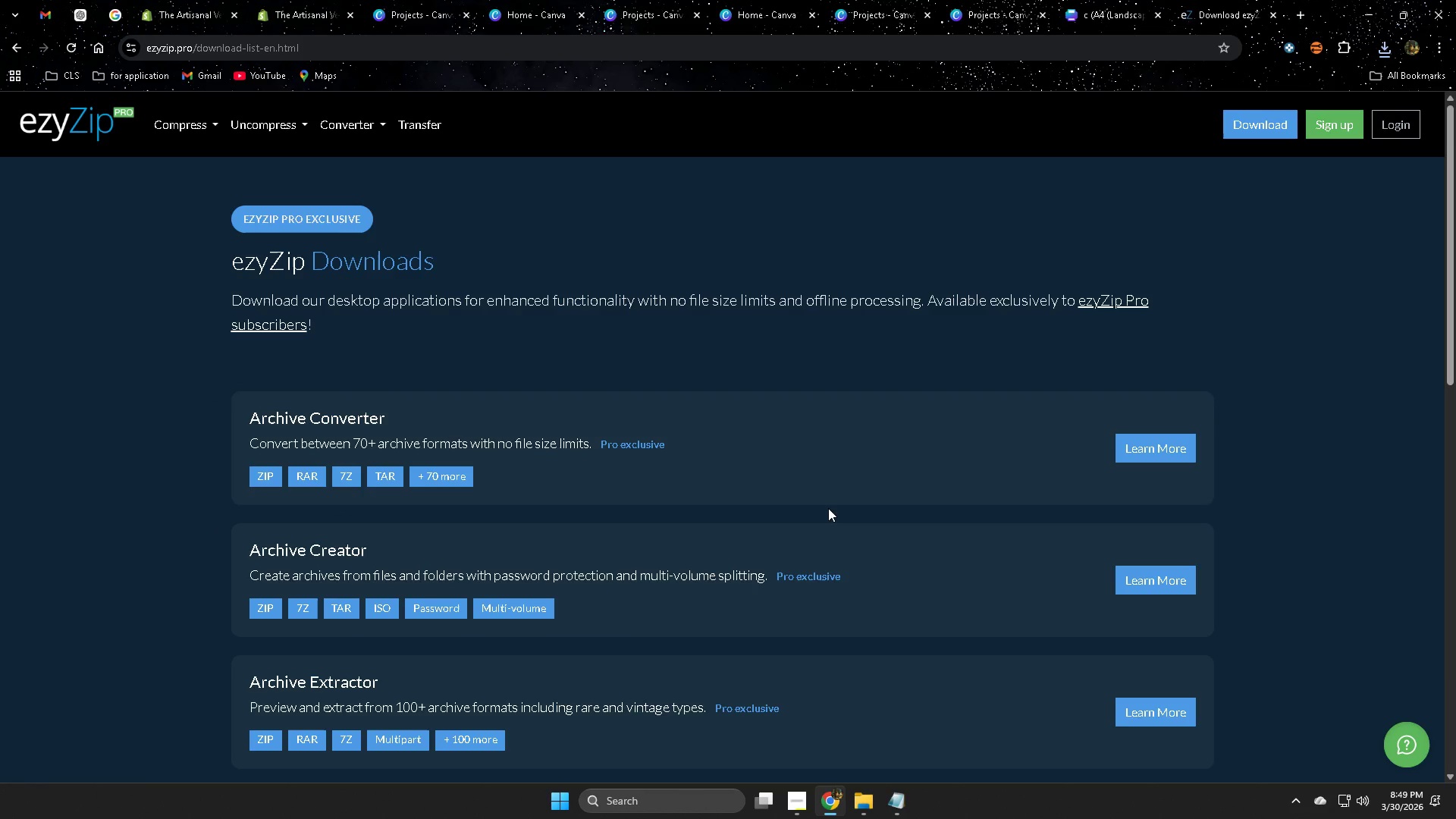 
scroll: coordinate [801, 546], scroll_direction: down, amount: 3.0
 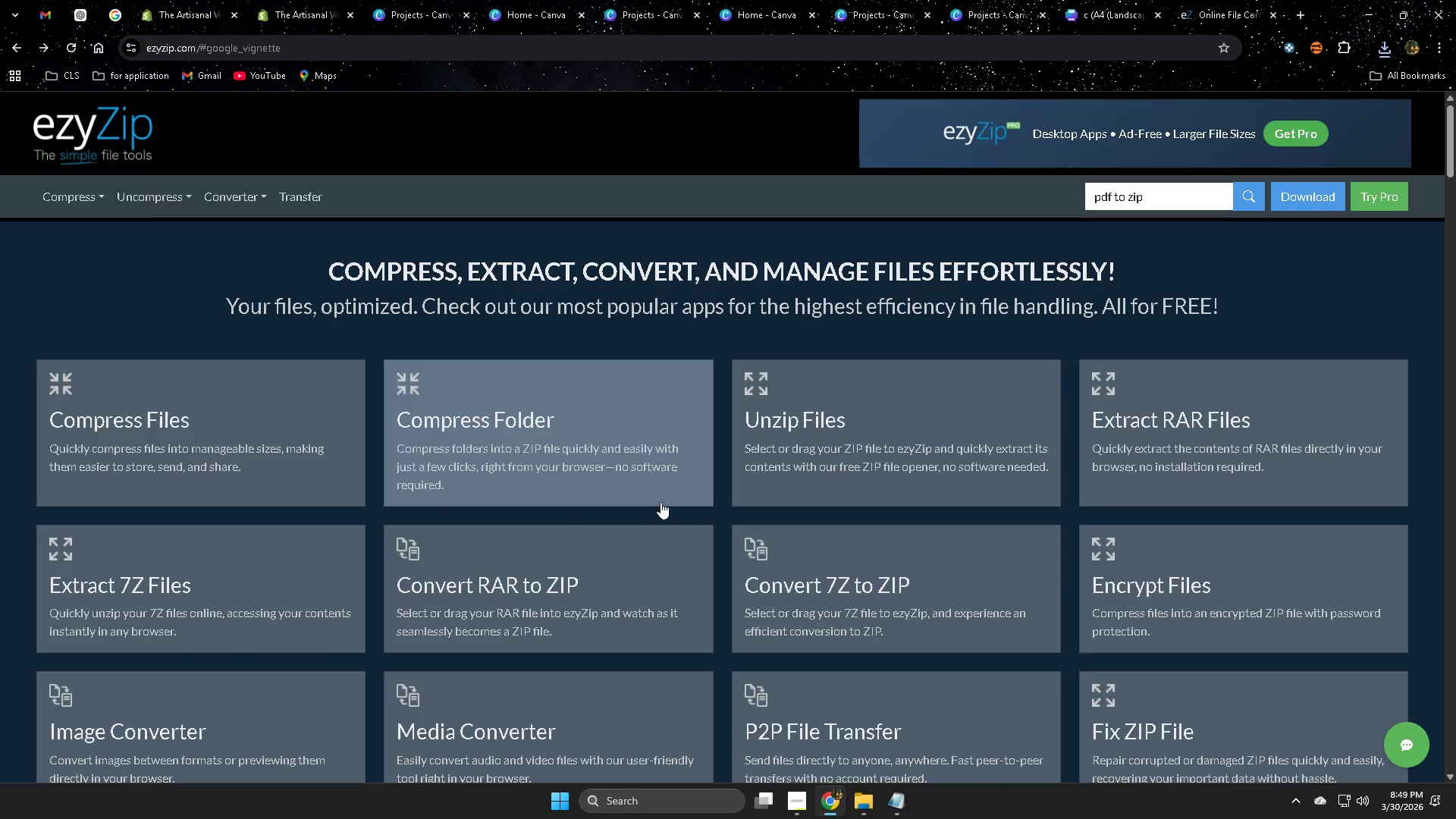 
left_click([1205, 202])
 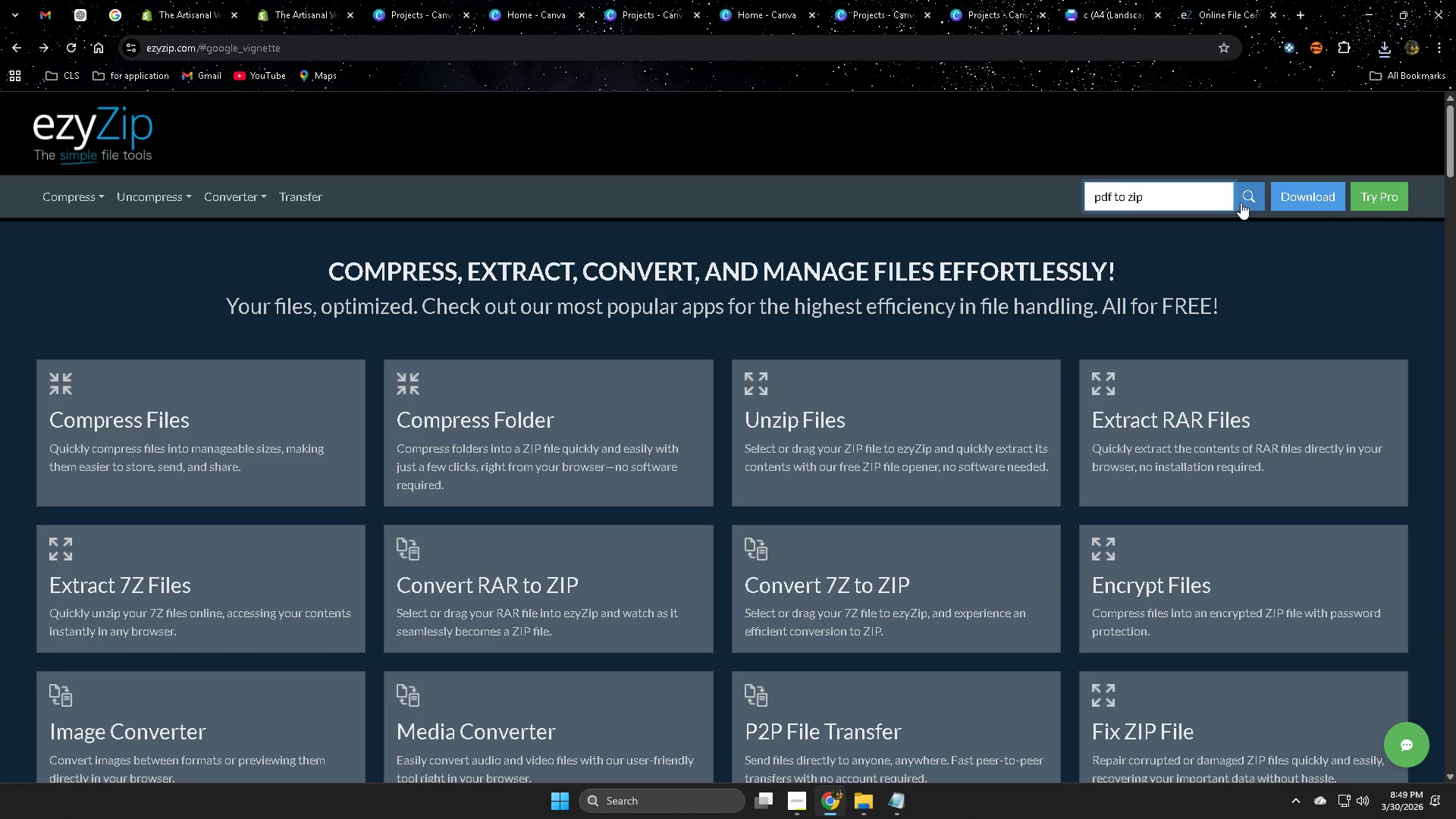 
left_click([1247, 191])
 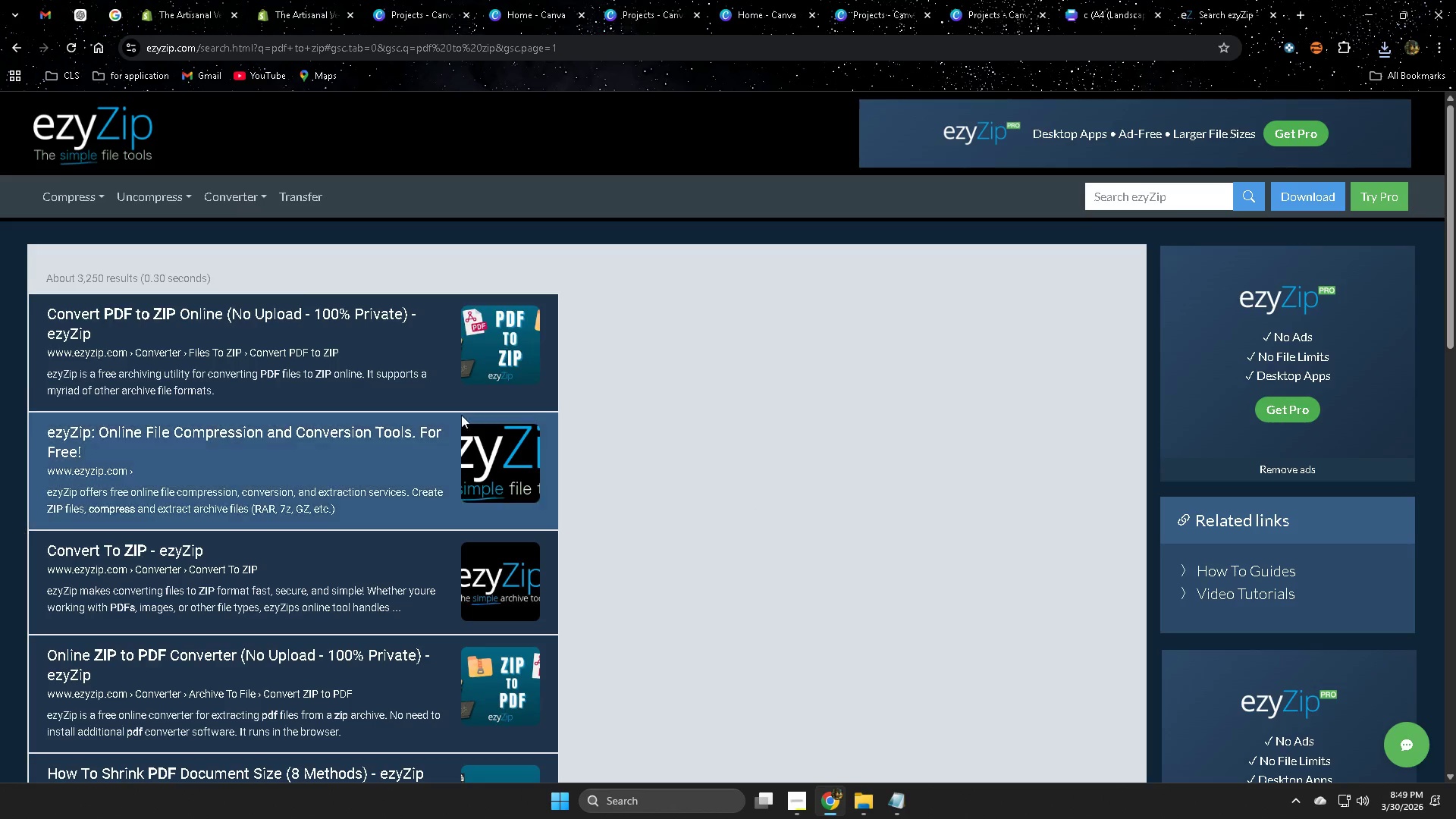 
left_click([397, 347])
 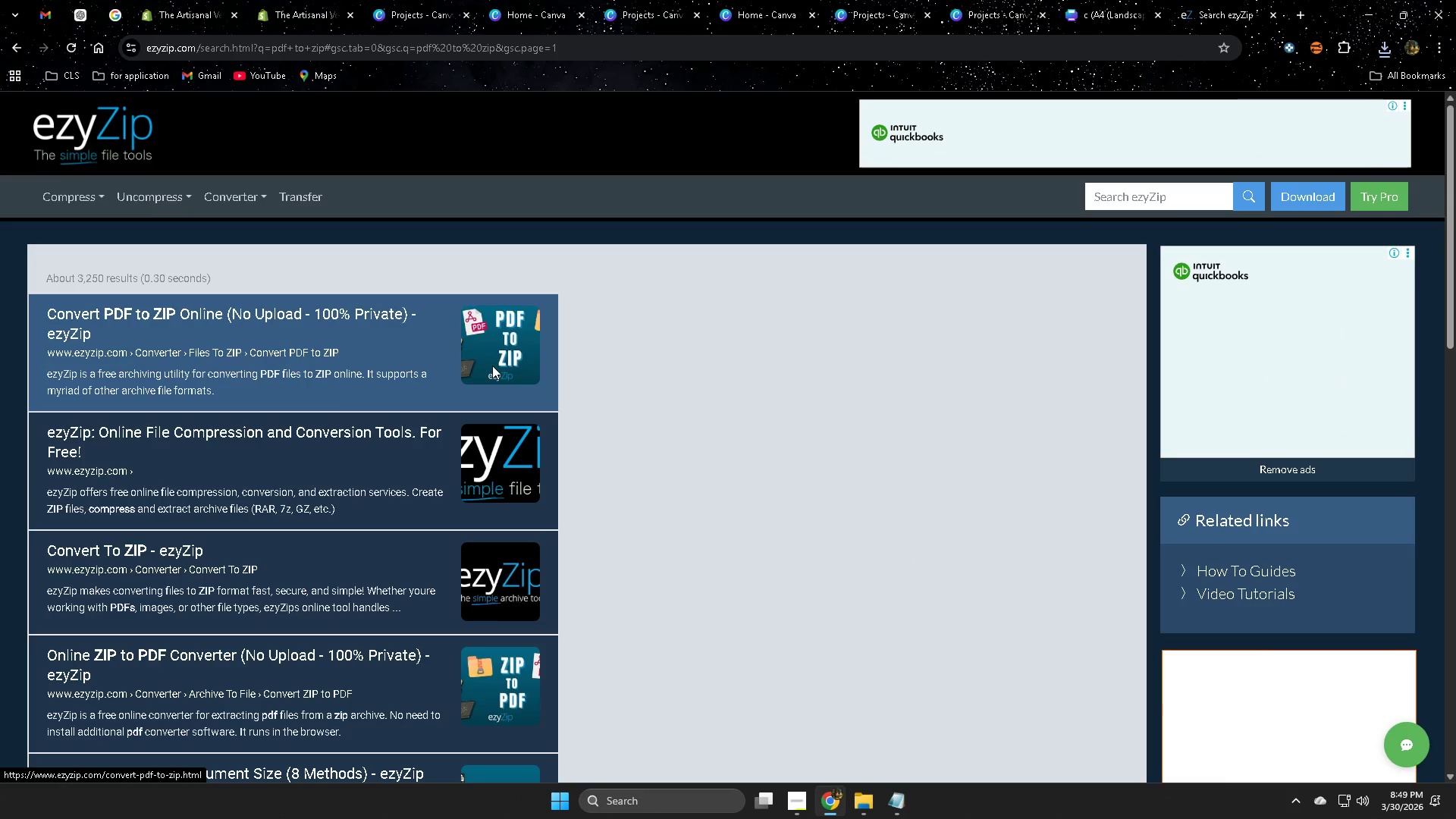 
left_click([497, 357])
 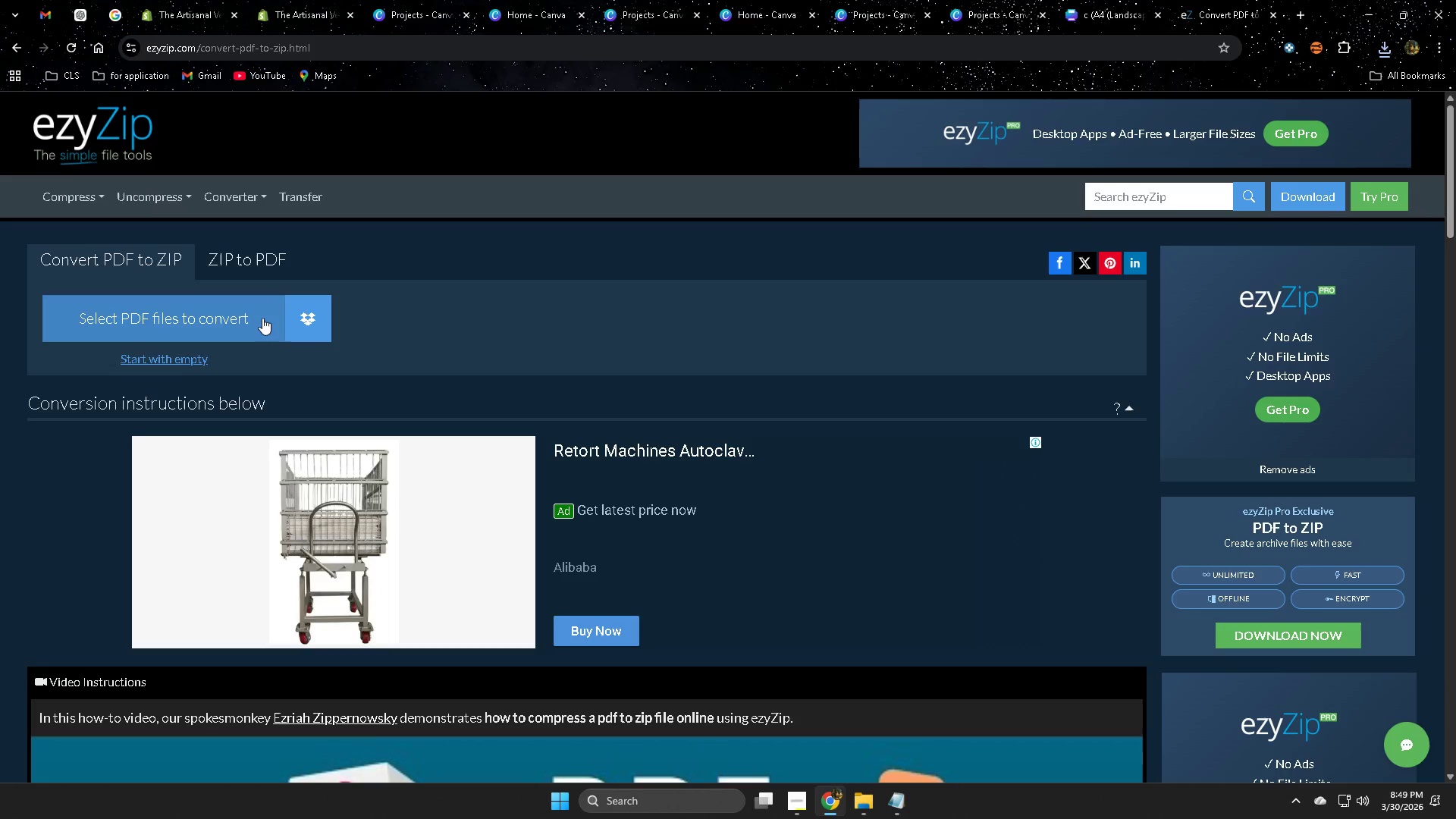 
left_click([212, 318])
 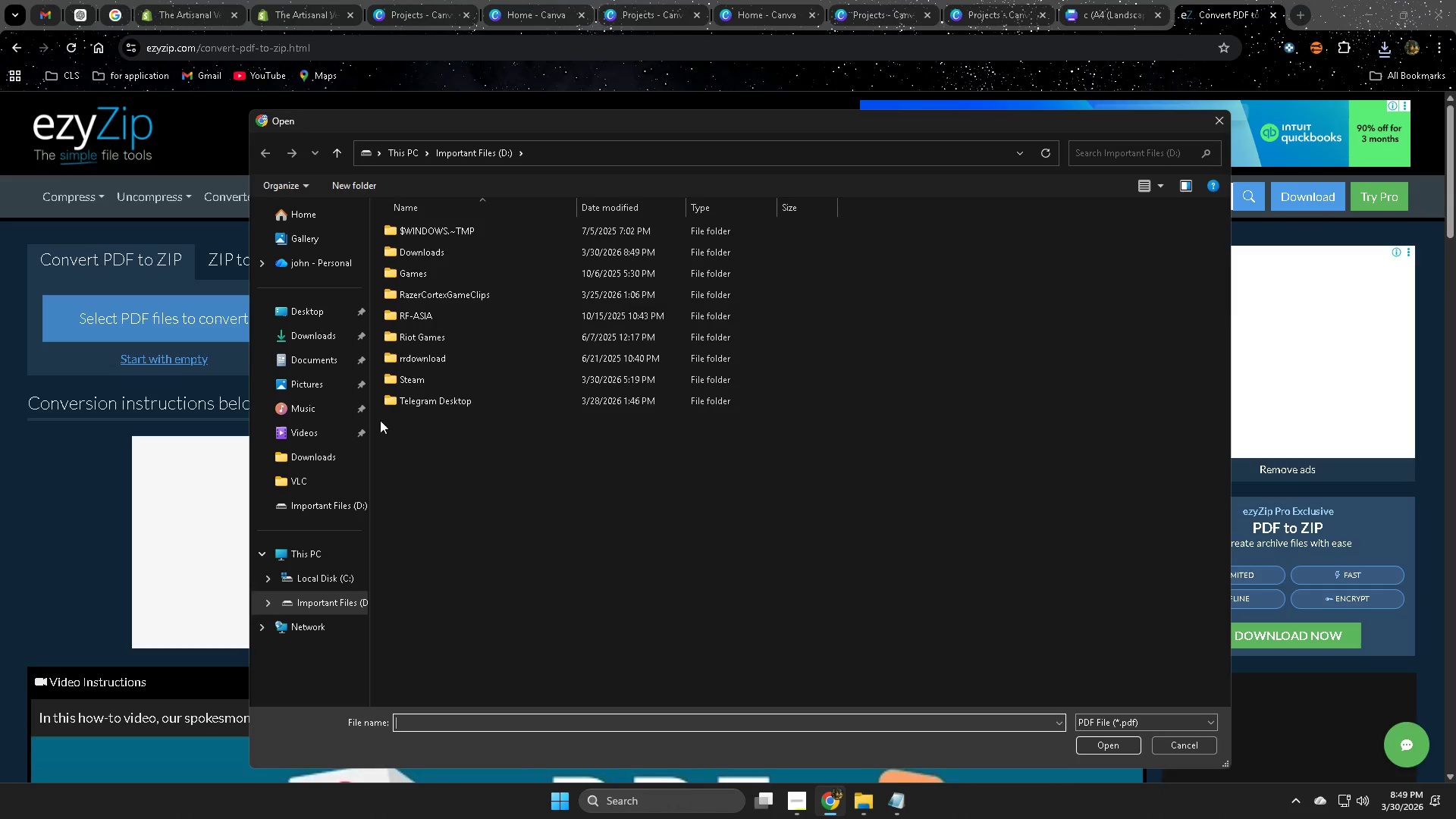 
left_click([322, 217])
 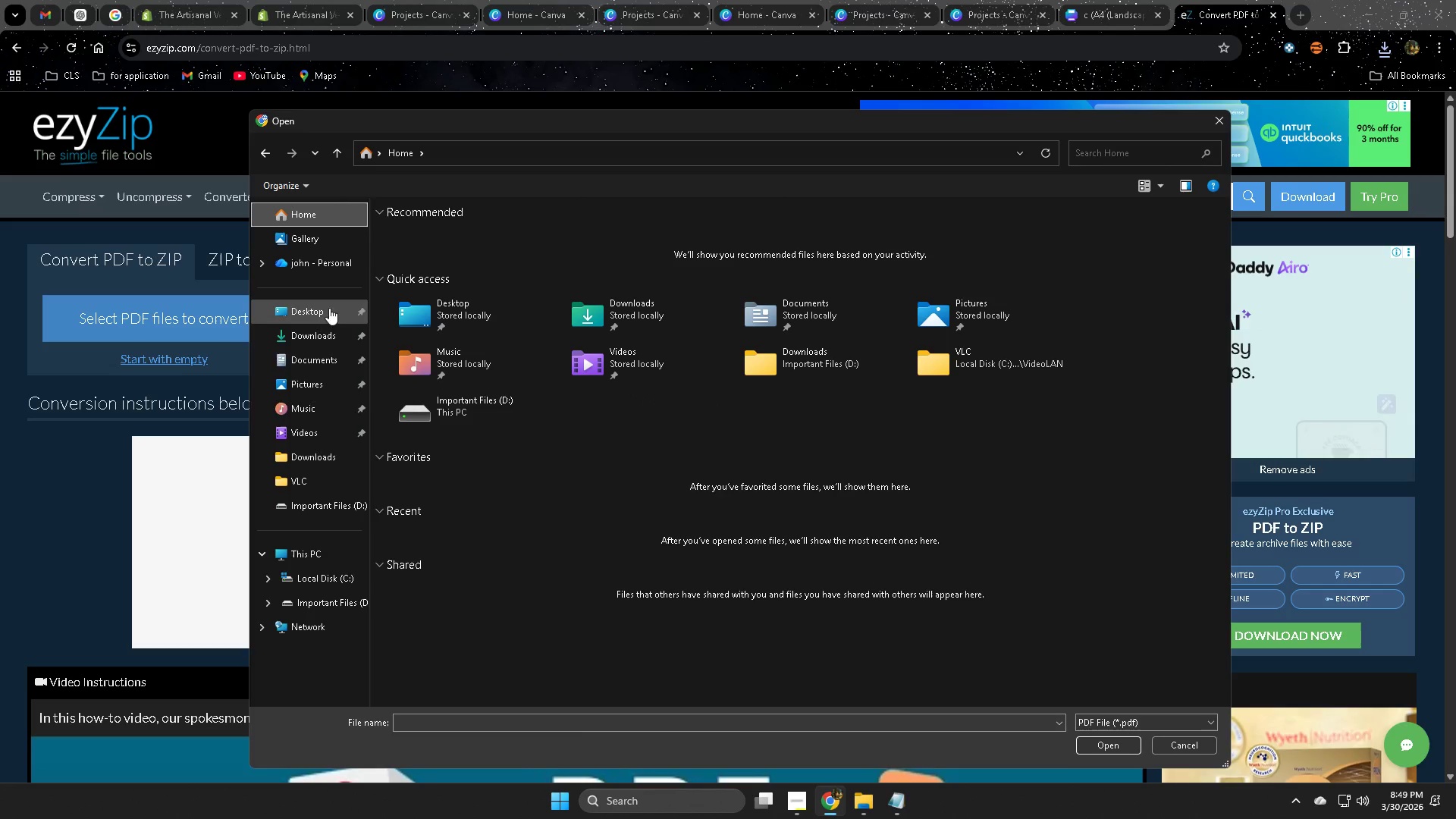 
left_click([331, 458])
 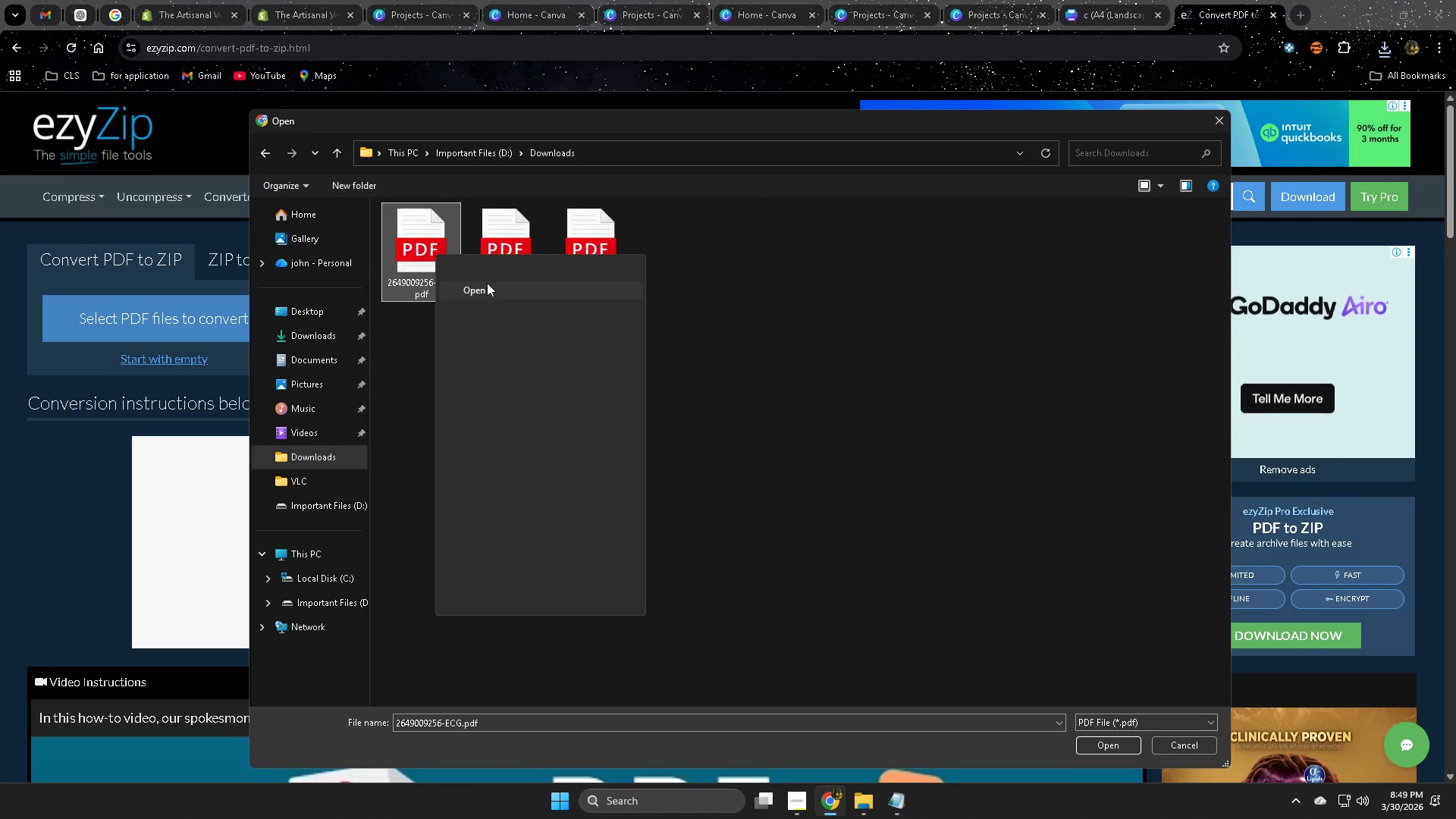 
left_click([507, 290])
 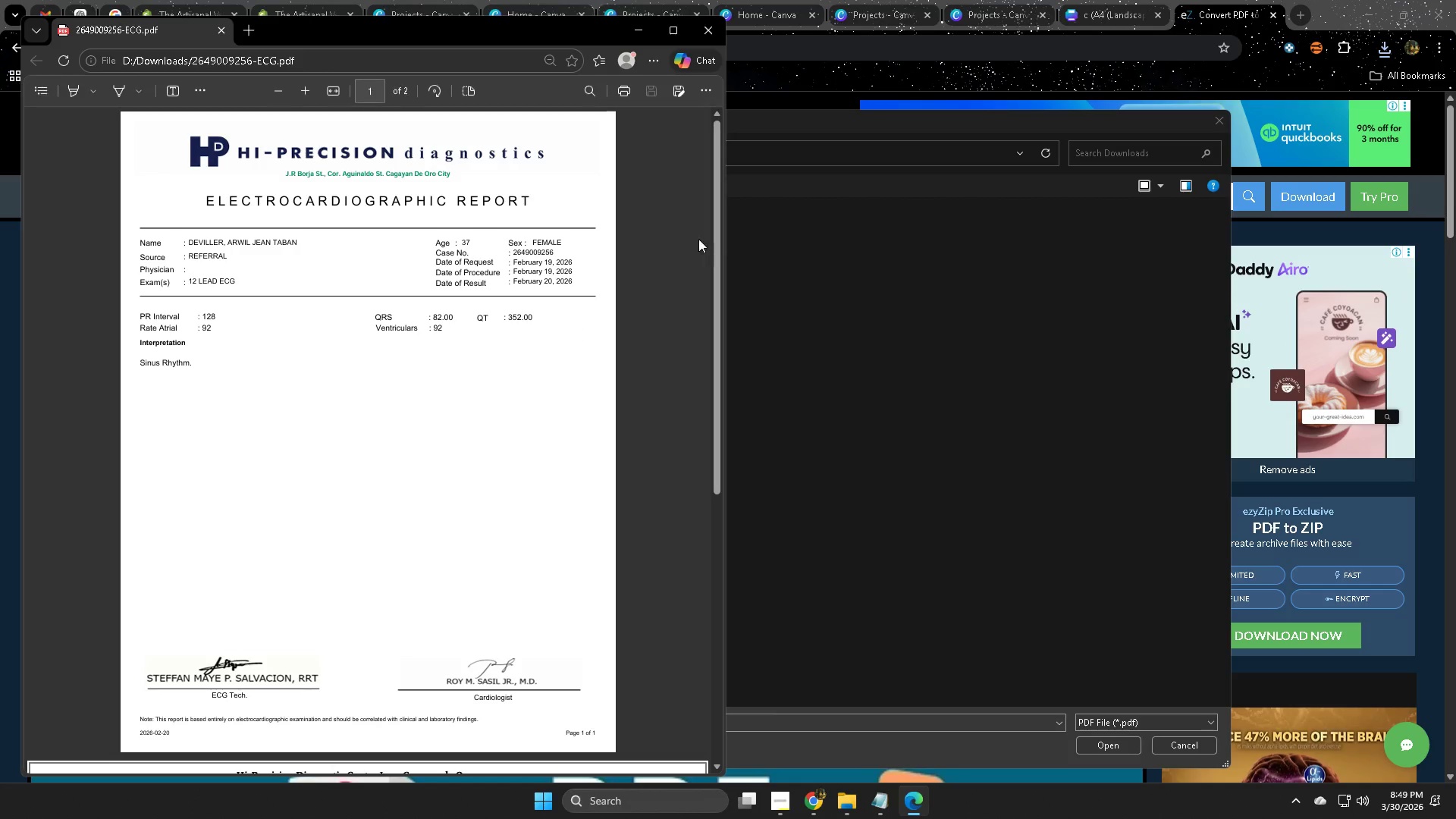 
left_click([704, 27])
 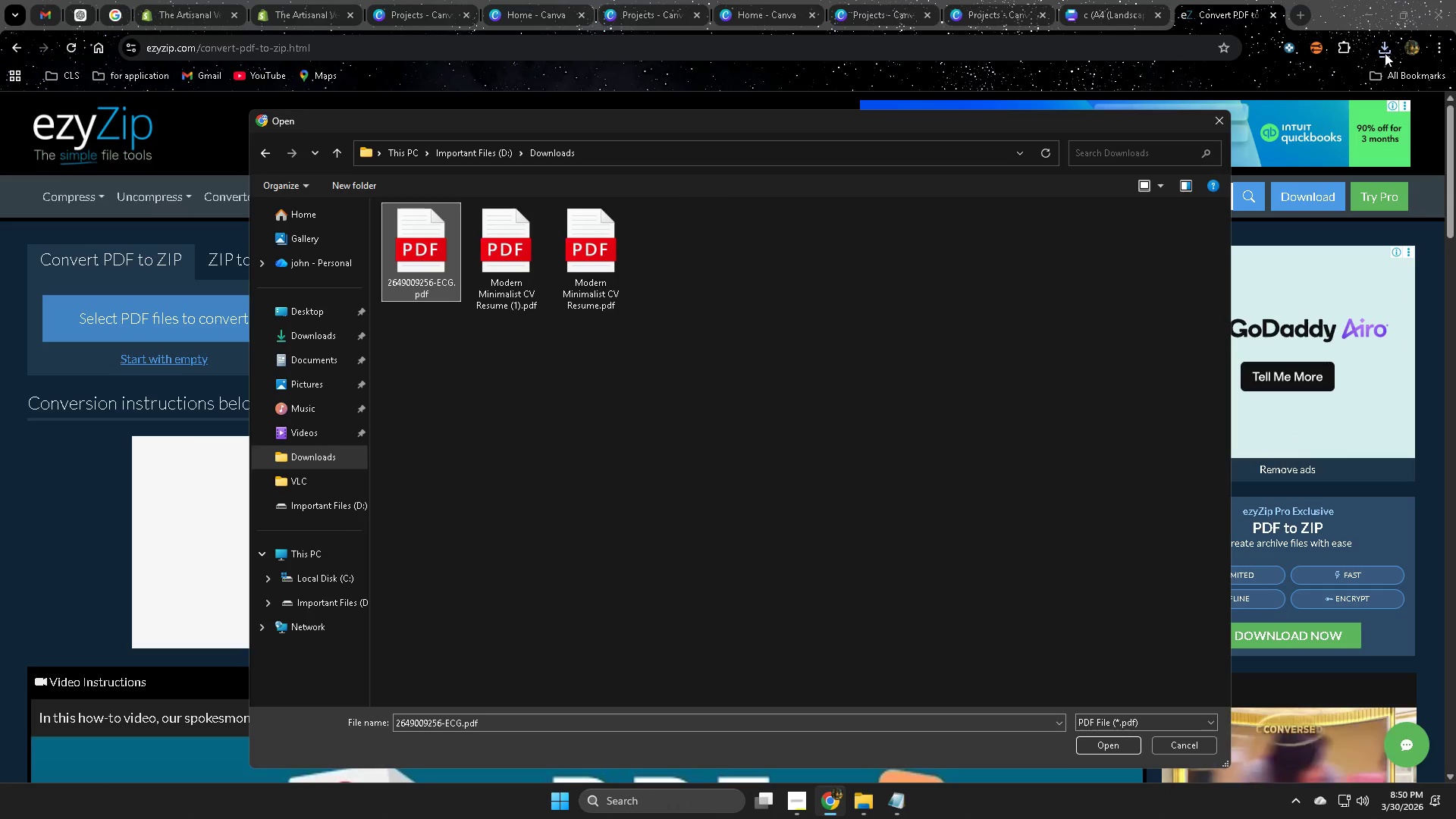 
left_click([1385, 44])
 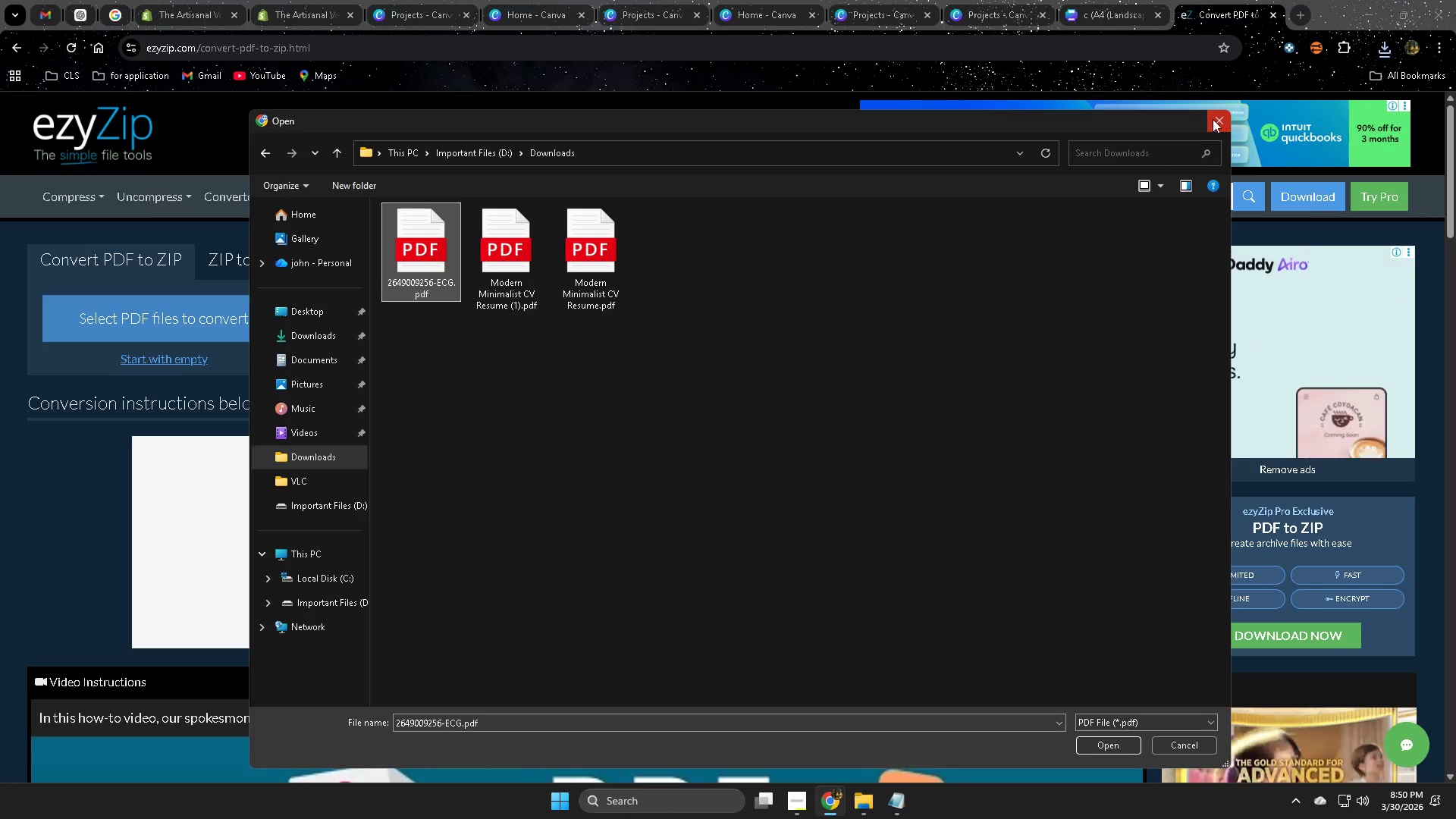 
left_click([1213, 119])
 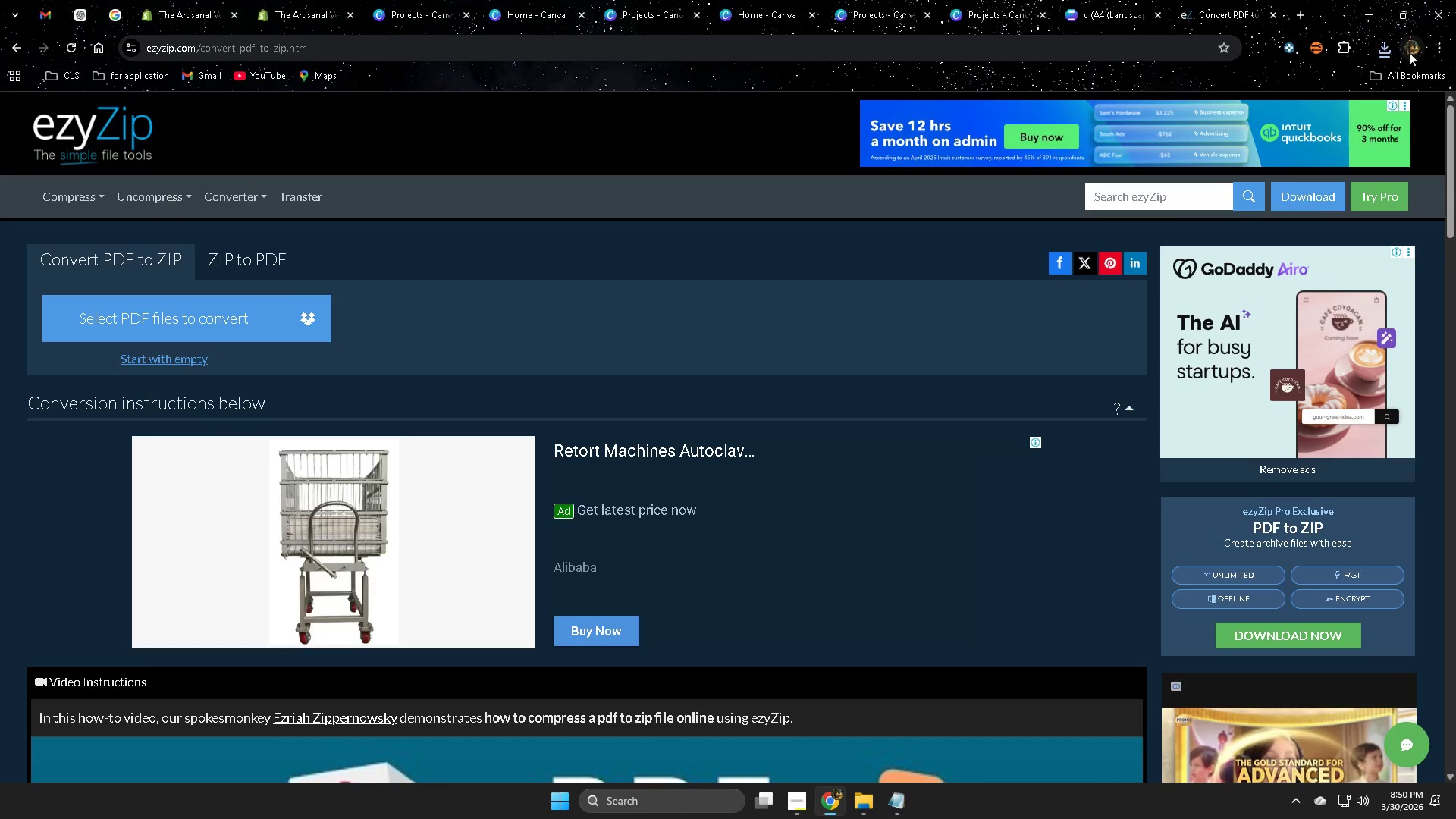 
left_click([1386, 46])
 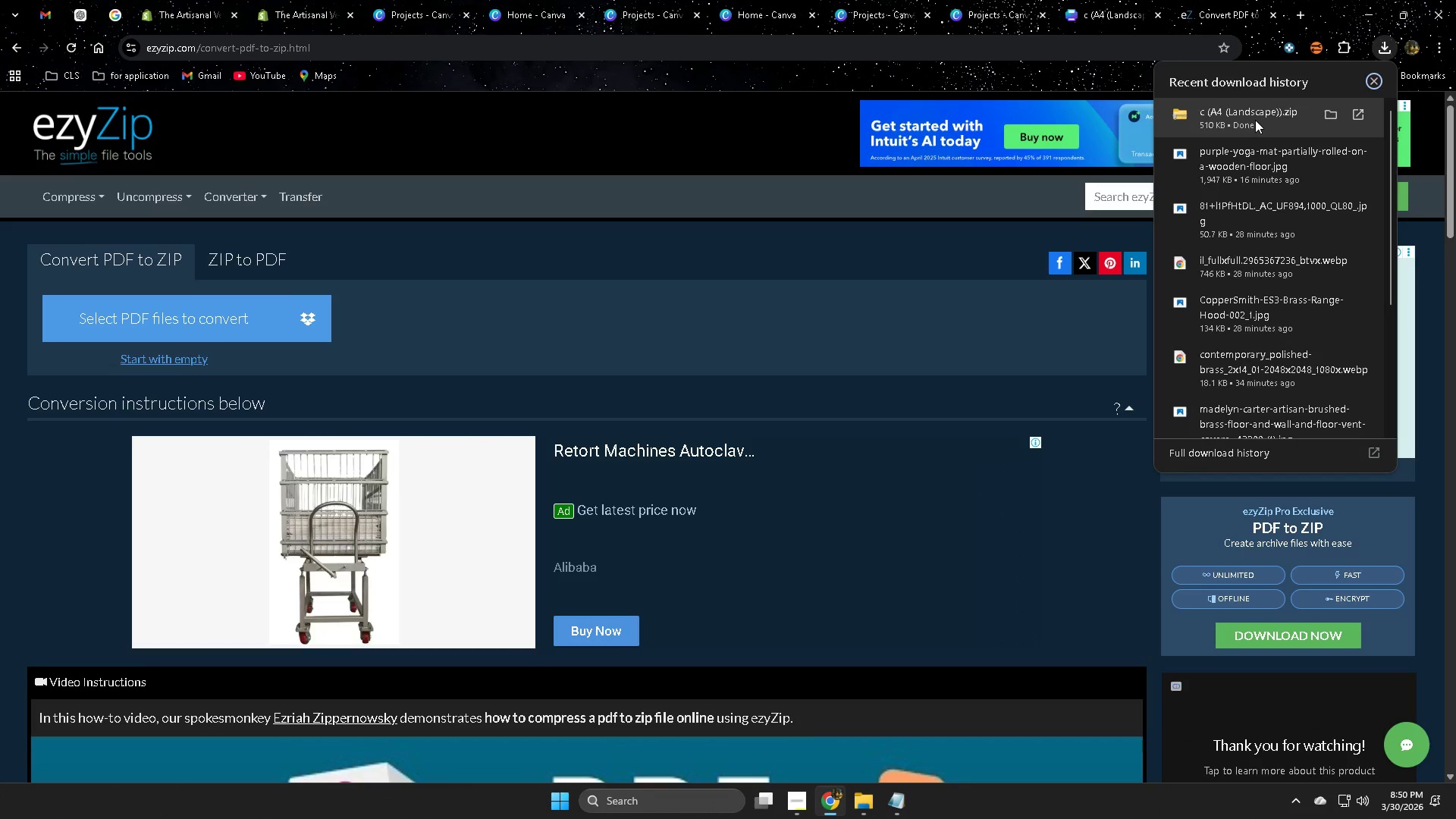 
wait(5.78)
 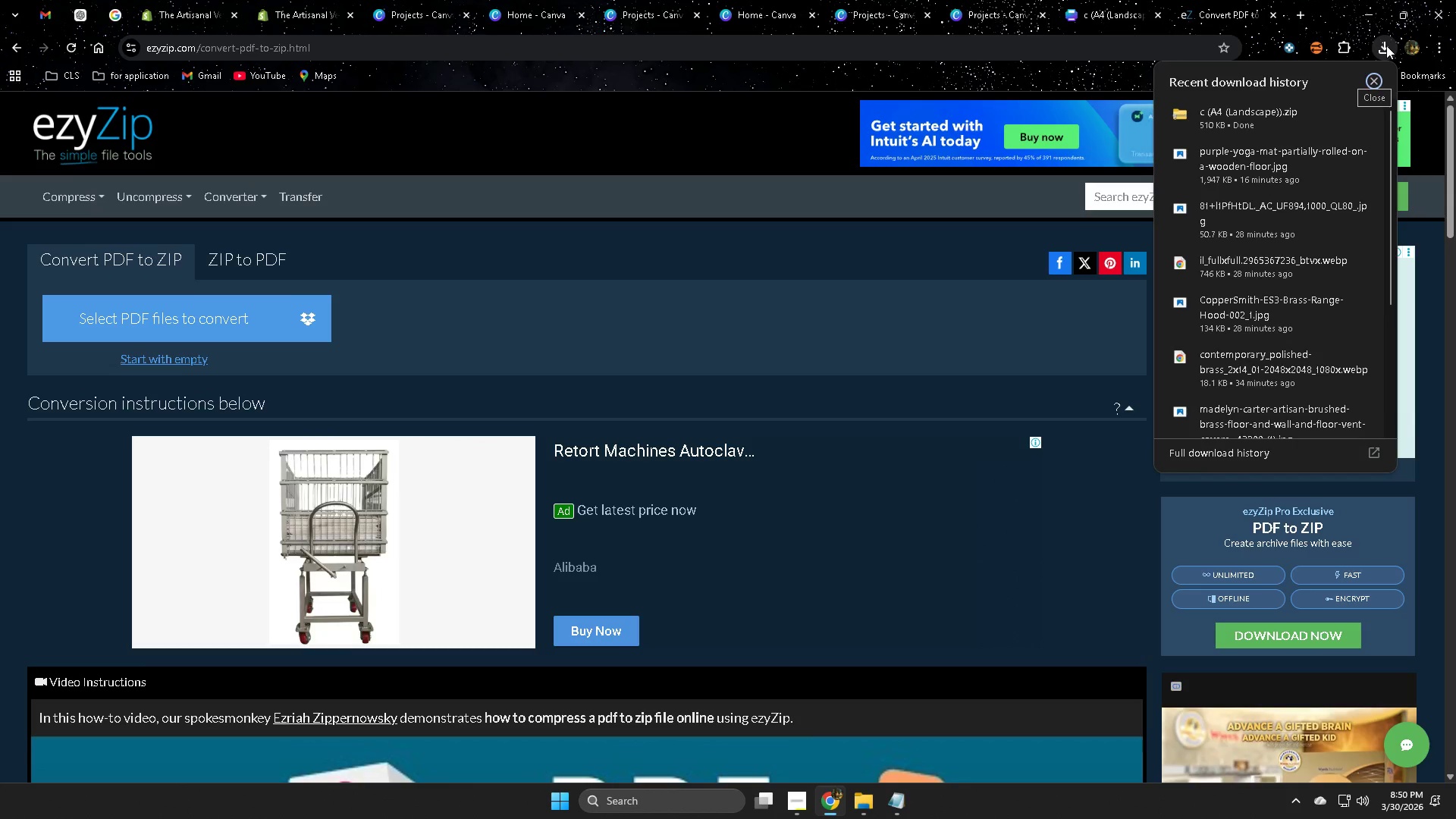 
right_click([1261, 124])
 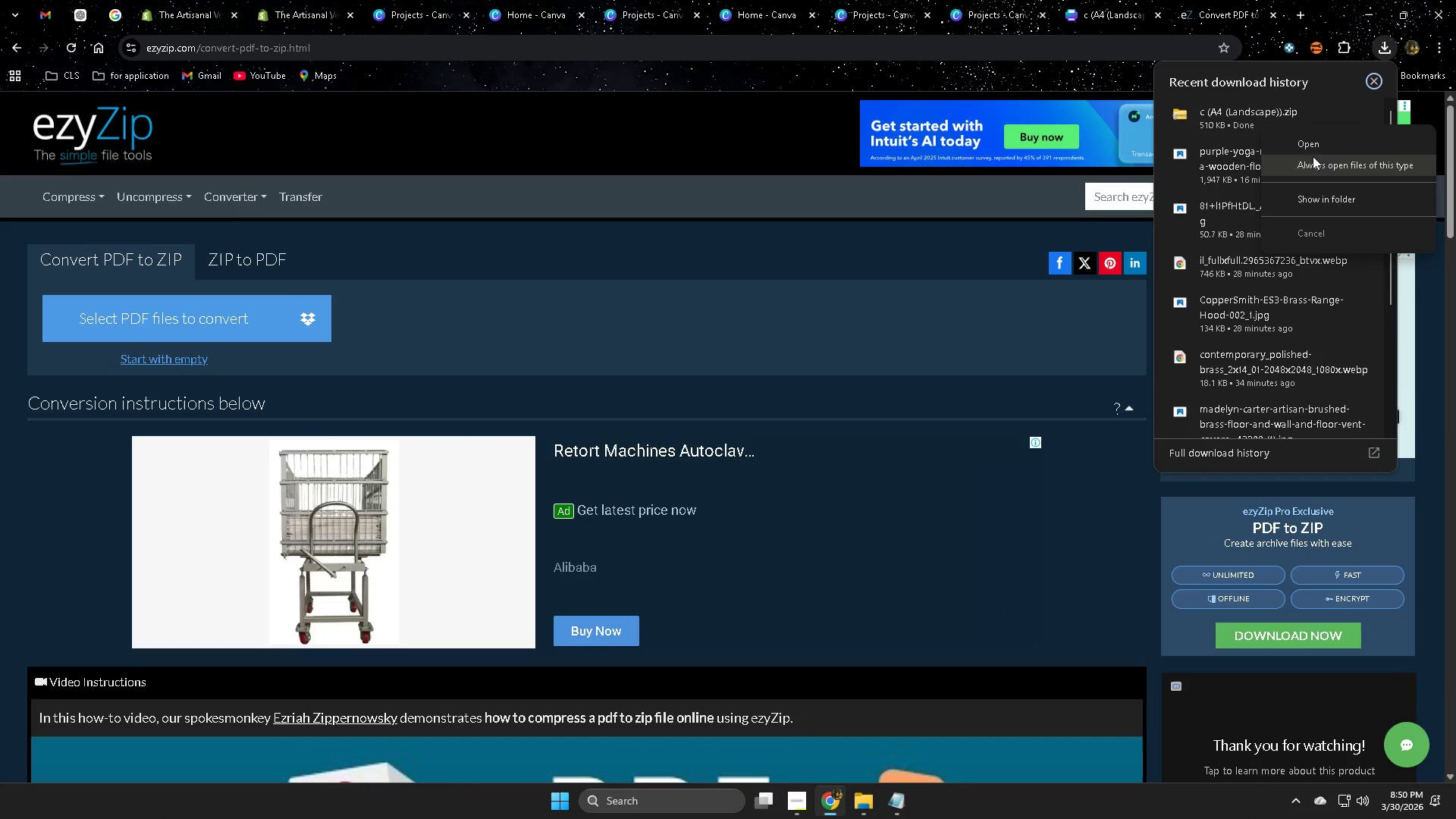 
left_click([1323, 145])
 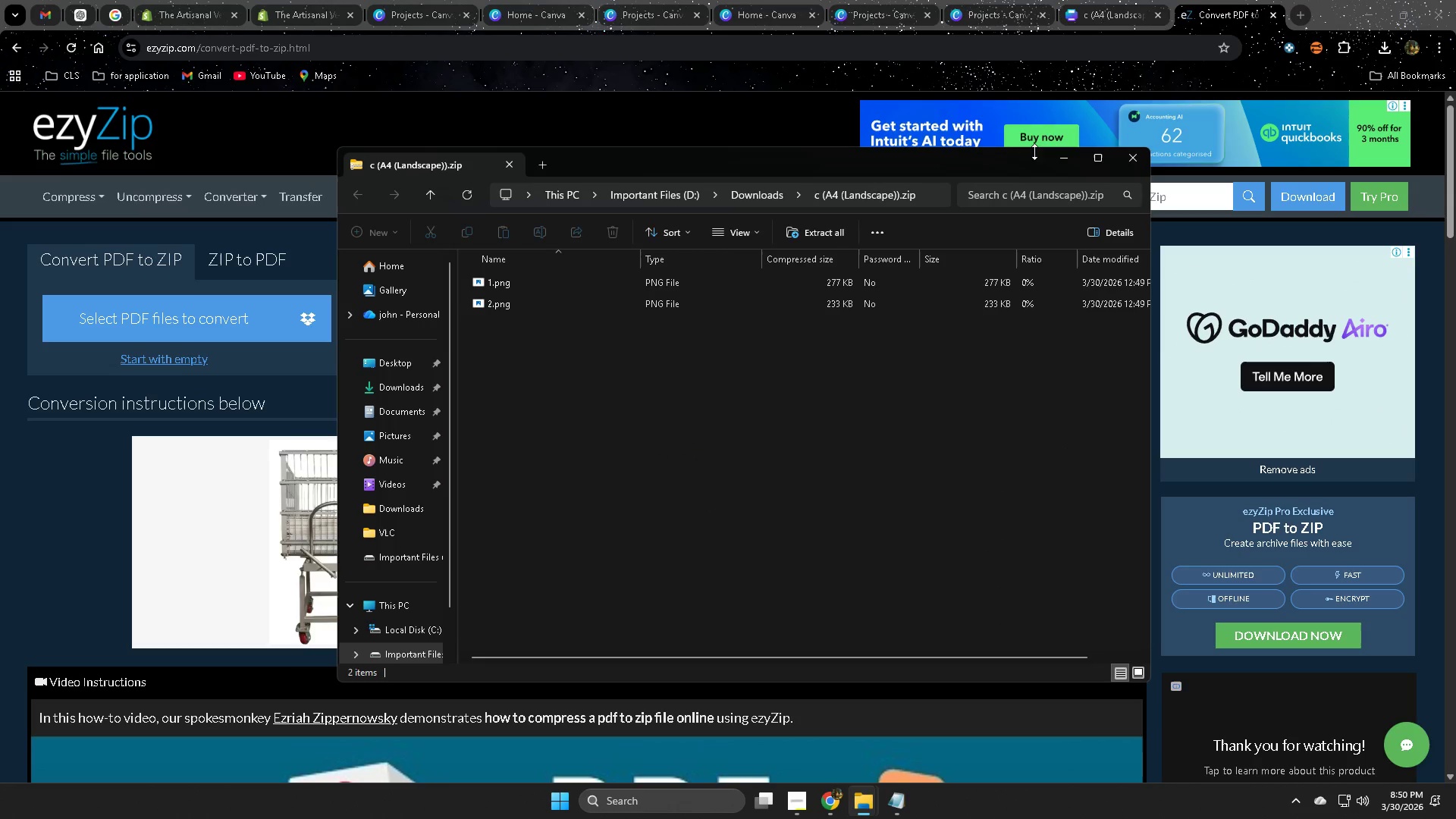 
left_click([1141, 155])
 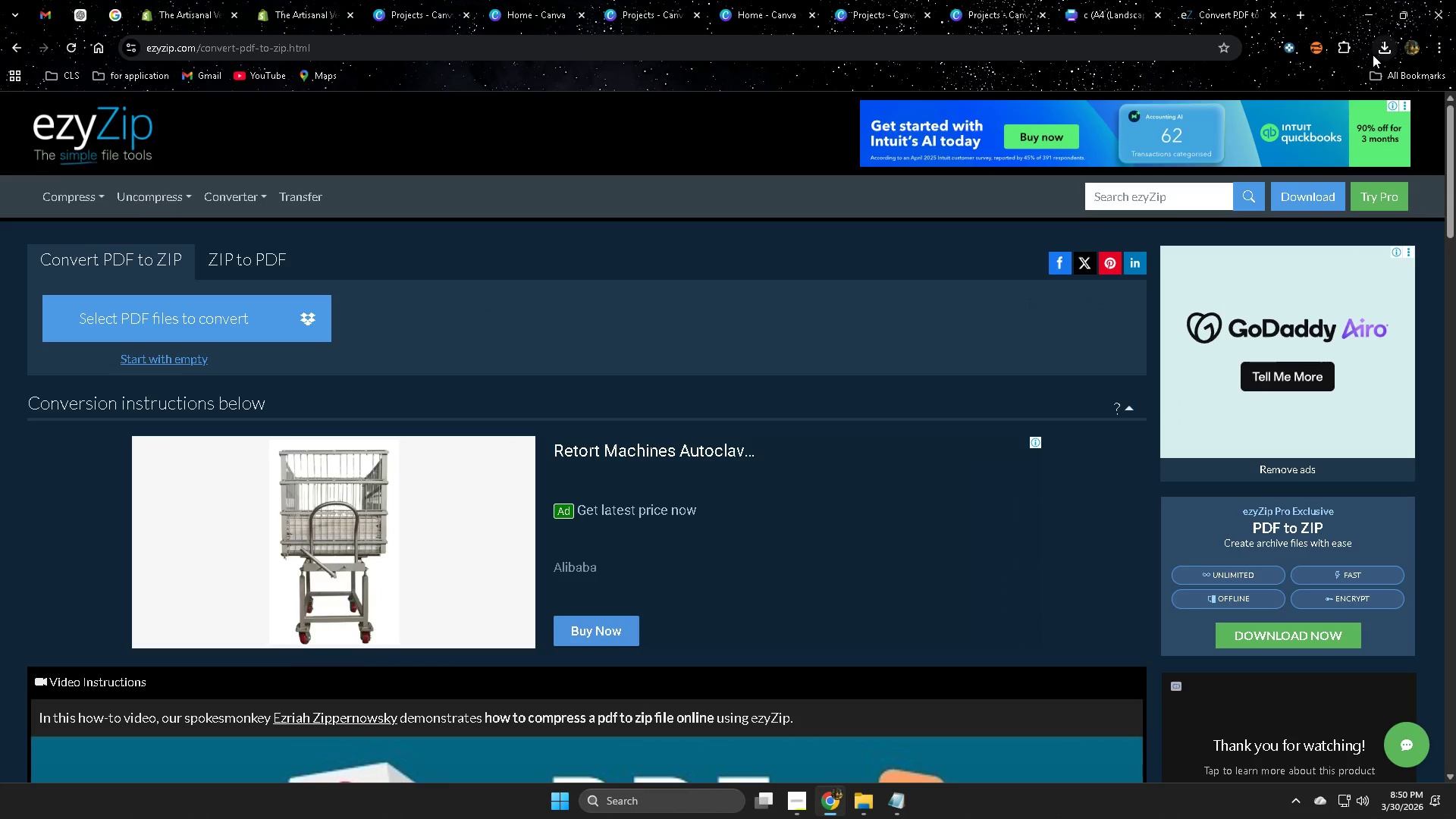 
left_click([1382, 46])
 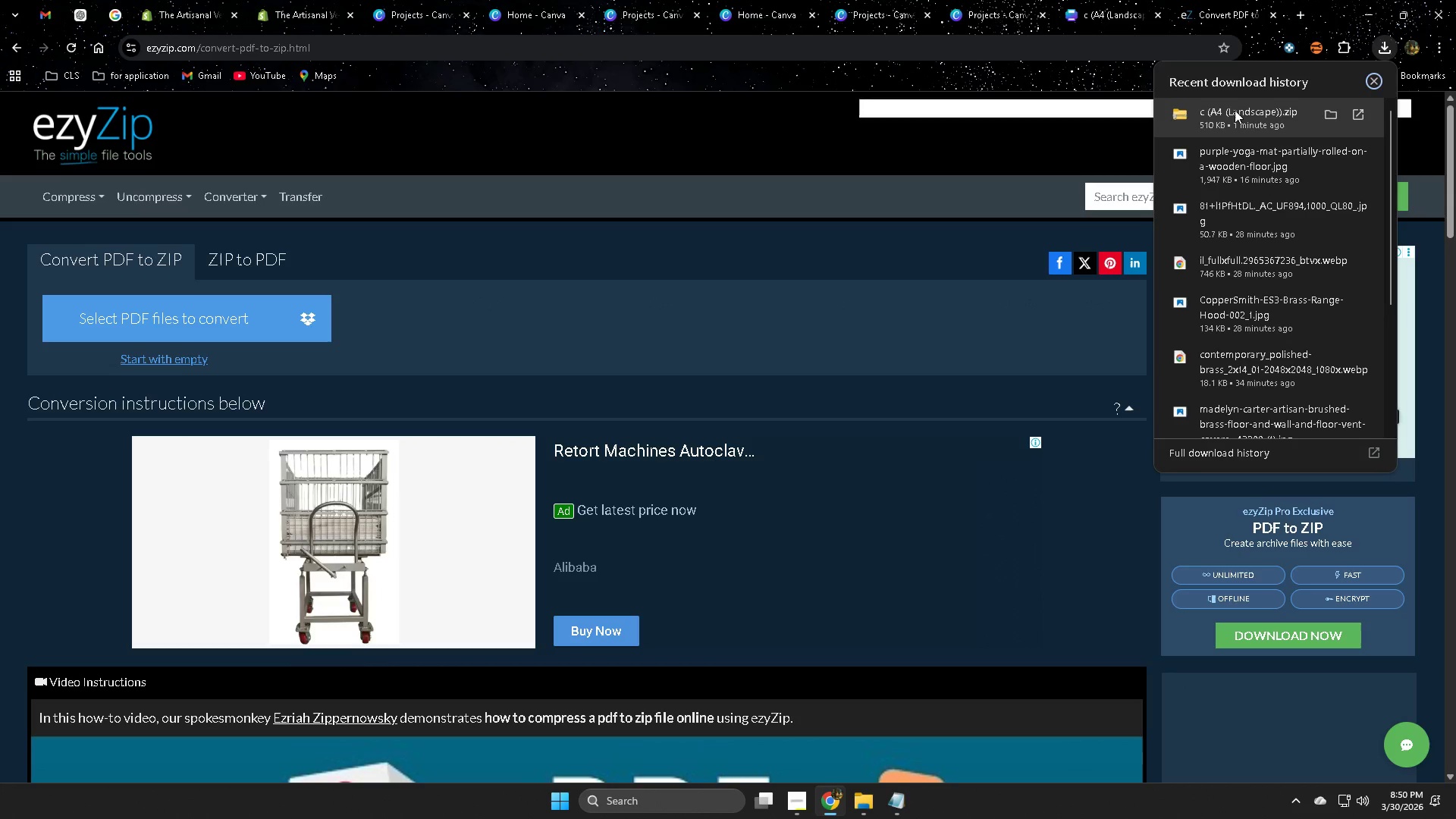 
mouse_move([1265, 117])
 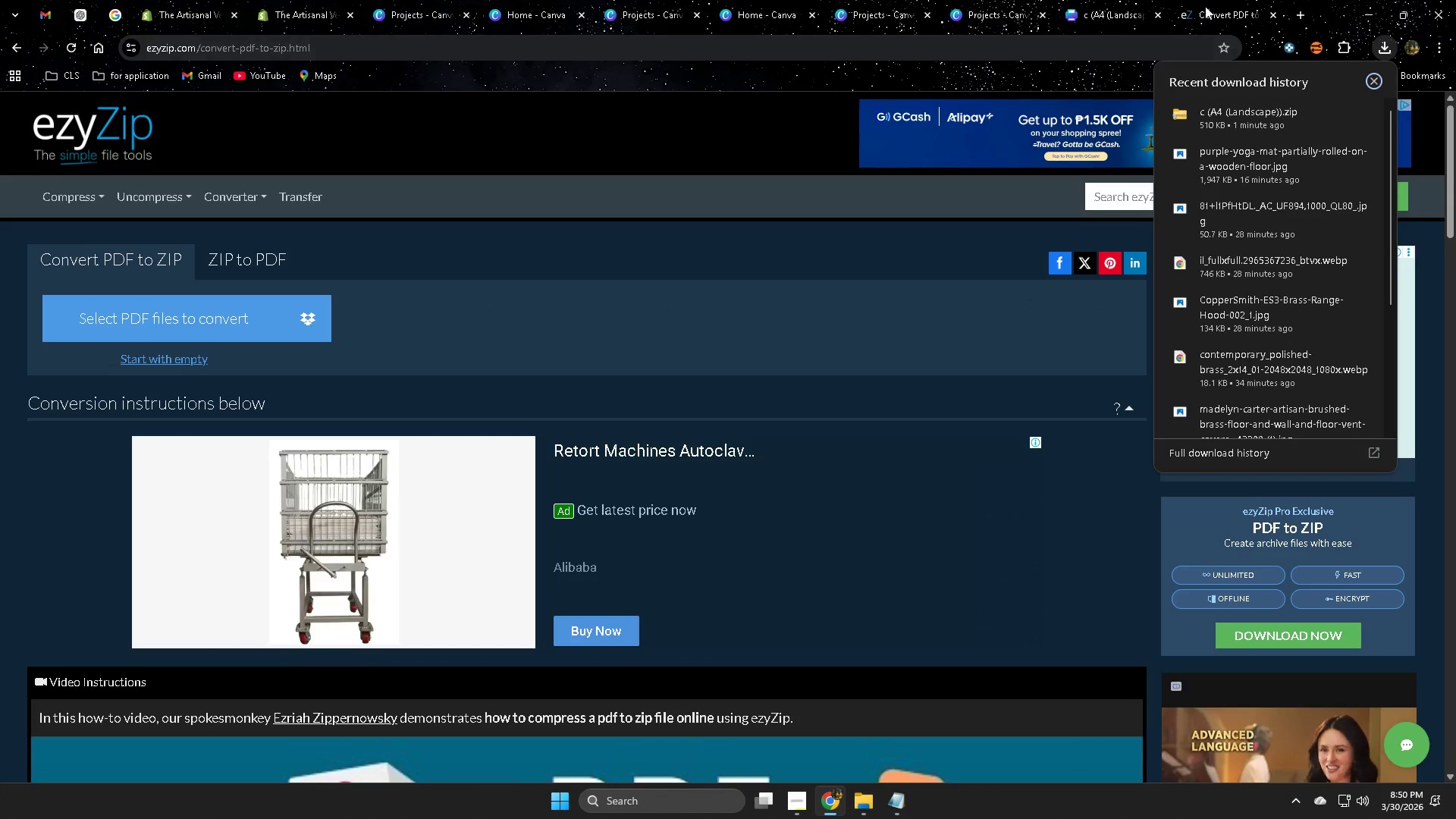 
left_click([1210, 2])
 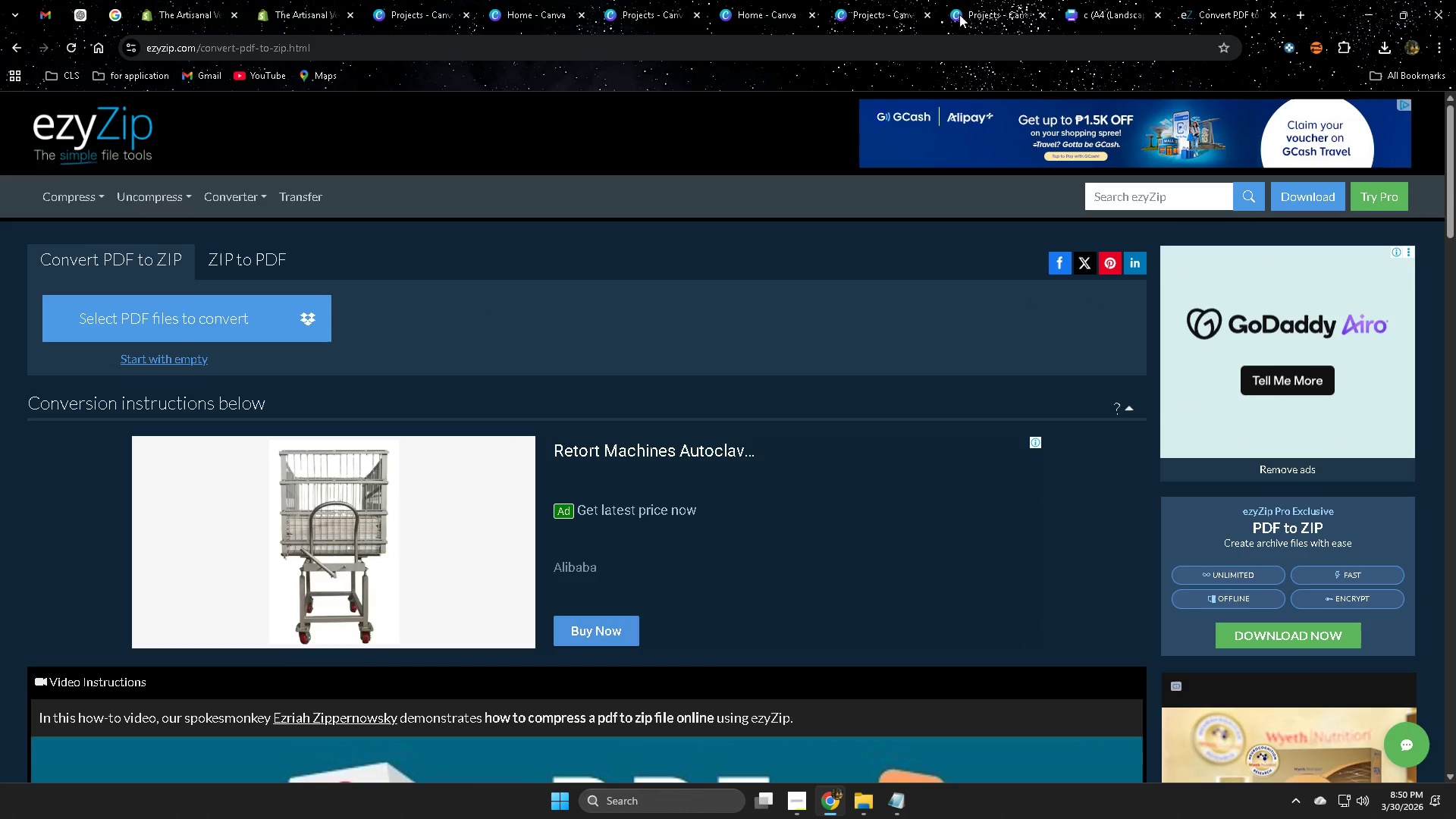 
left_click([1138, 21])
 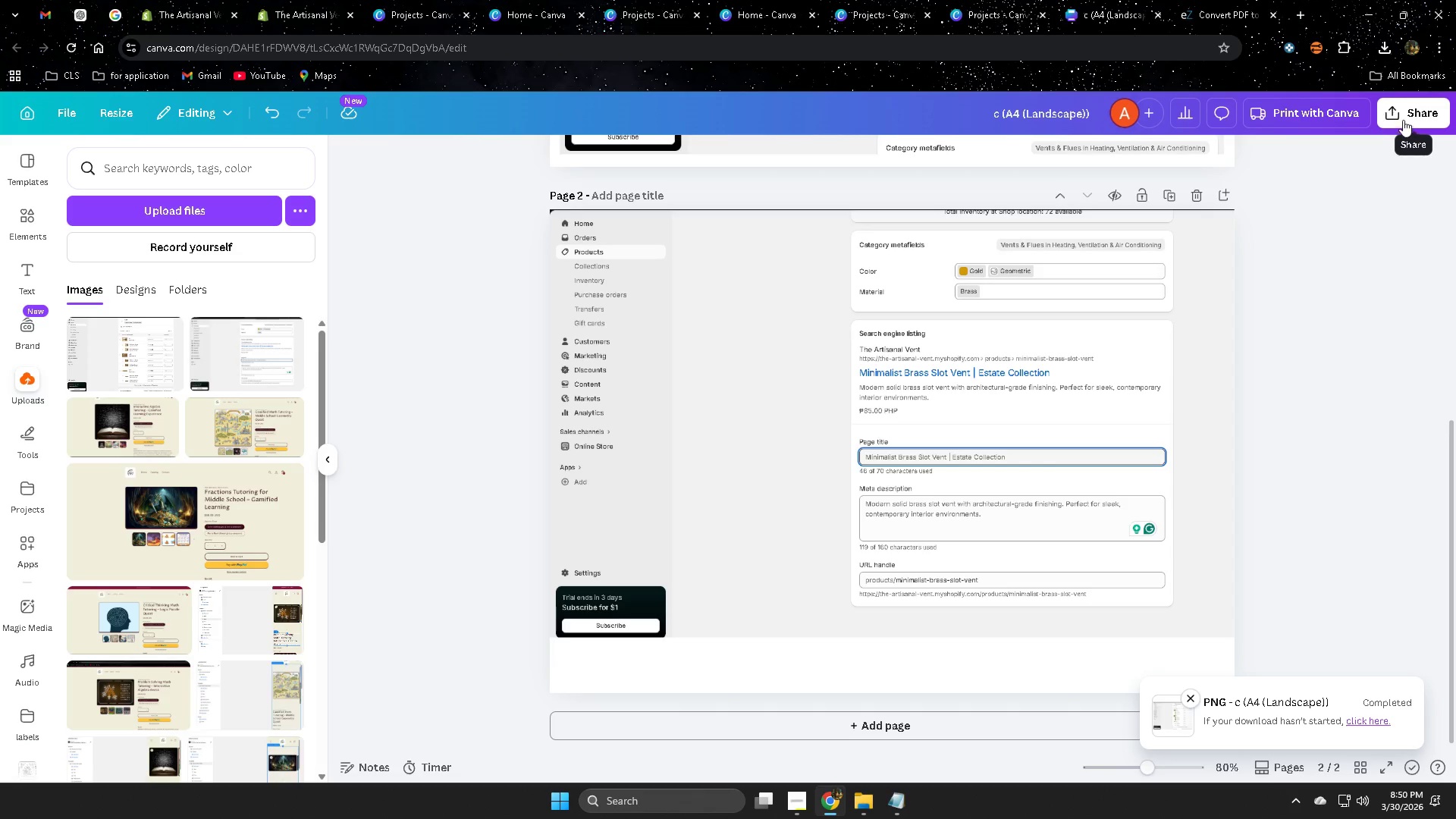 
scroll: coordinate [1036, 556], scroll_direction: up, amount: 1.0
 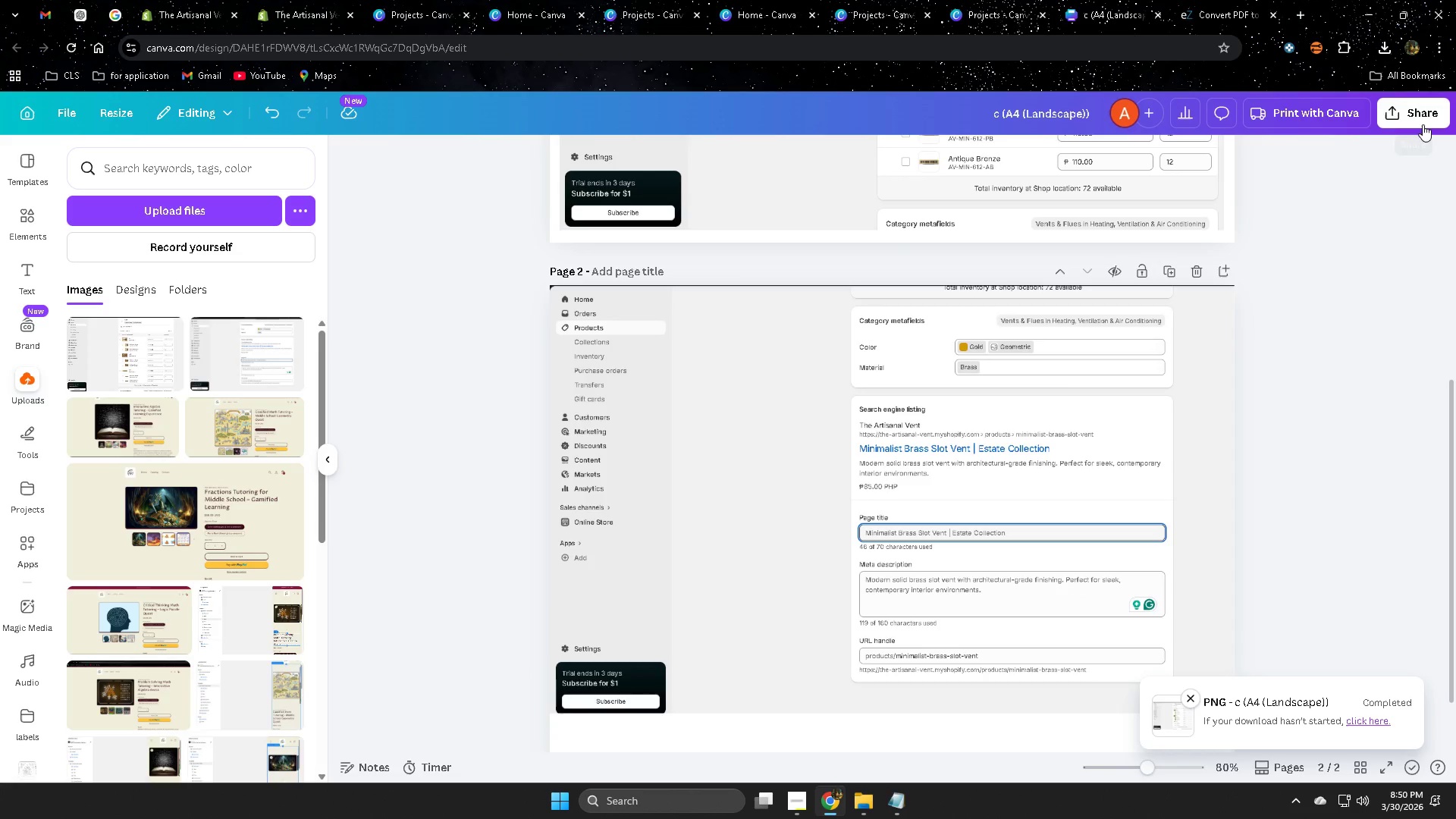 
left_click([1422, 113])
 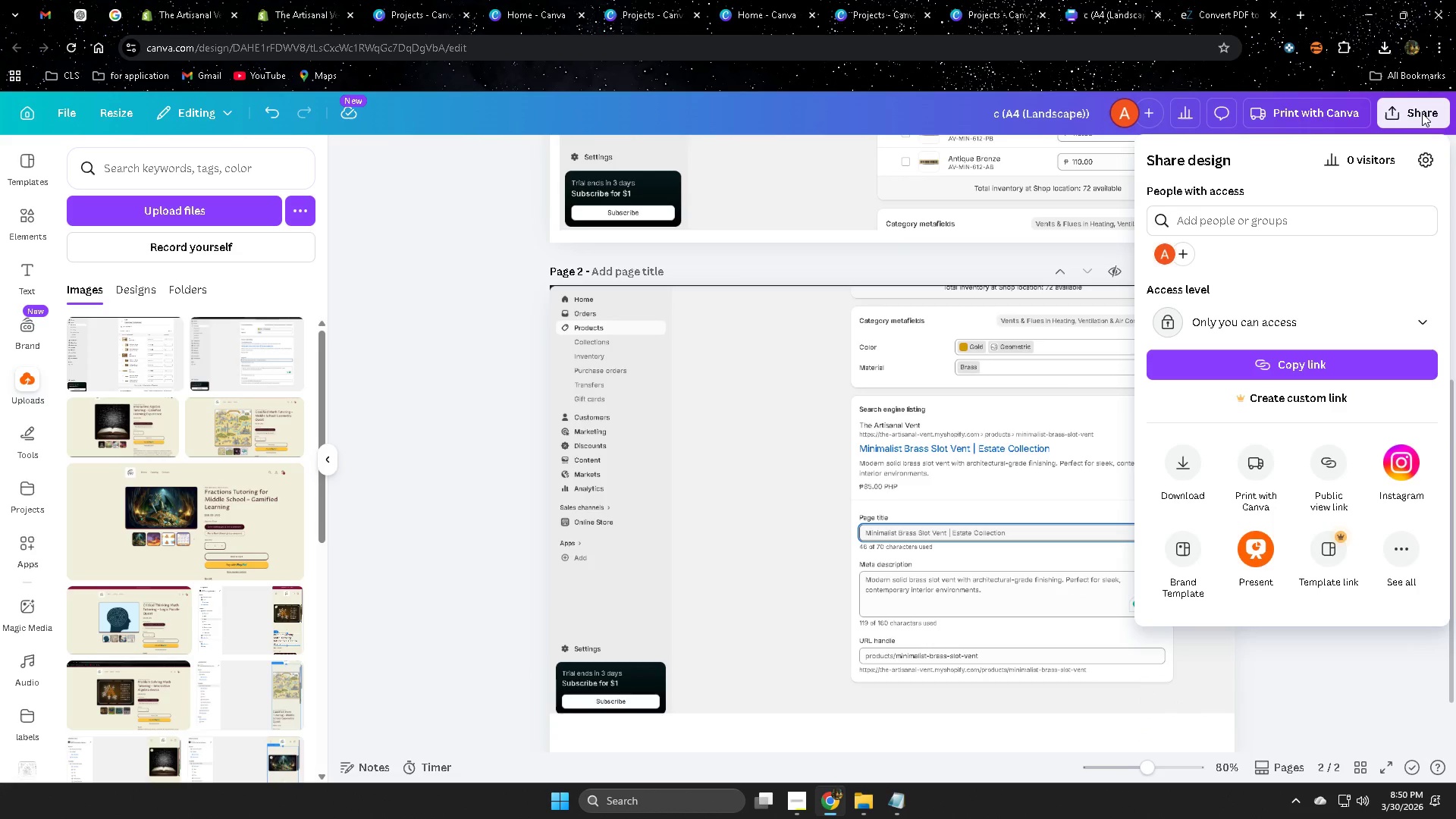 
left_click([1187, 451])
 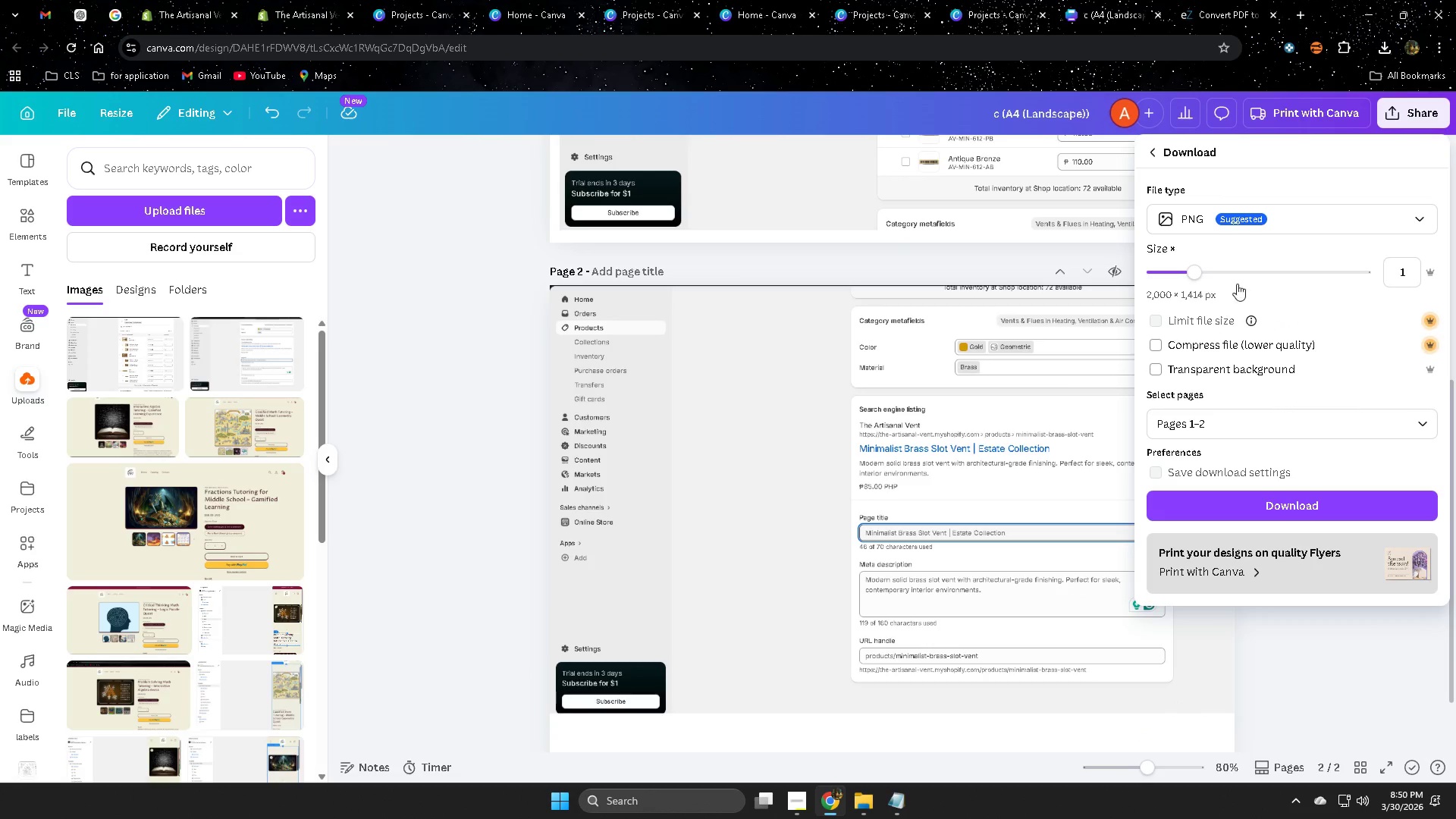 
left_click([1300, 209])
 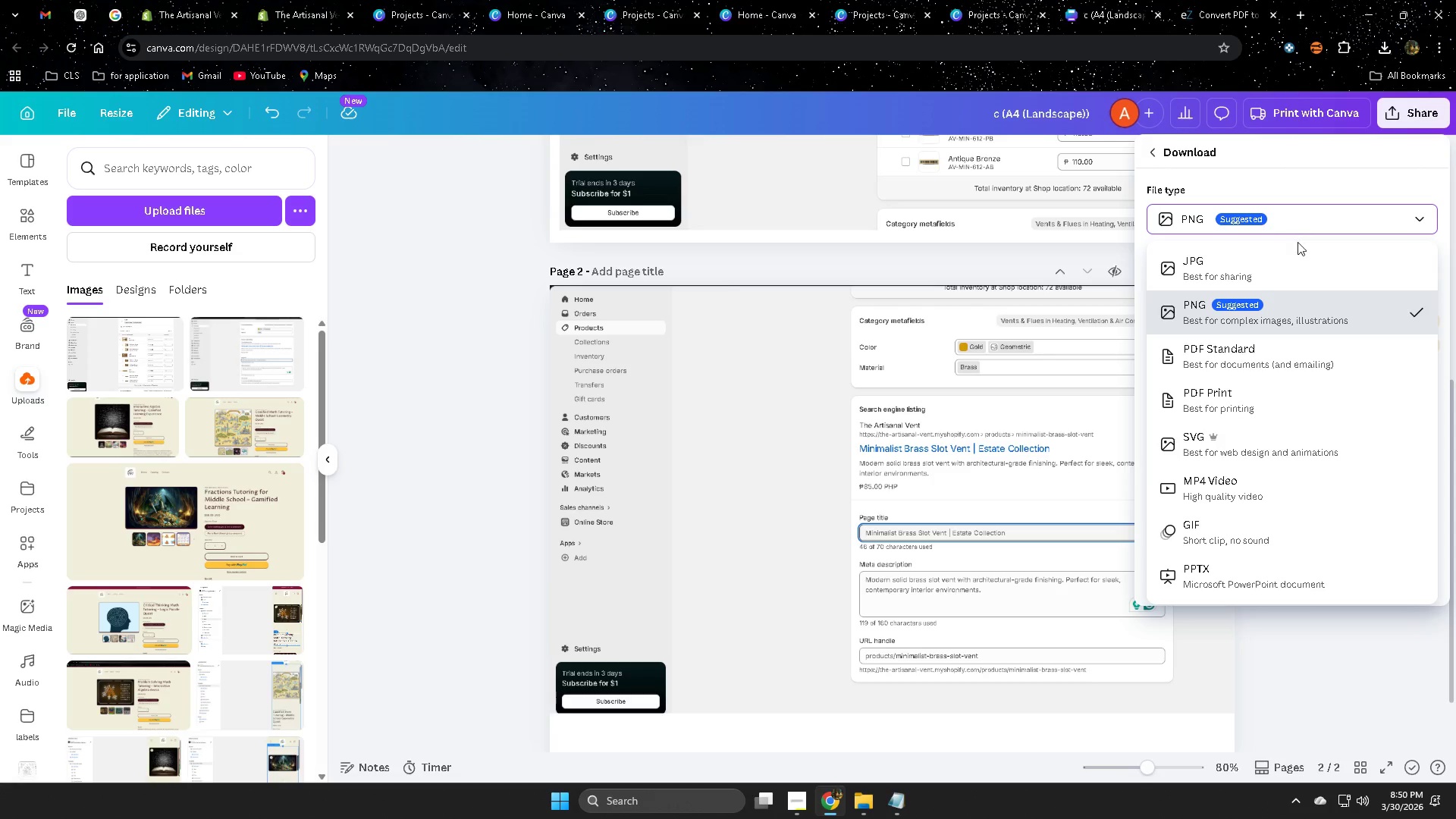 
wait(8.84)
 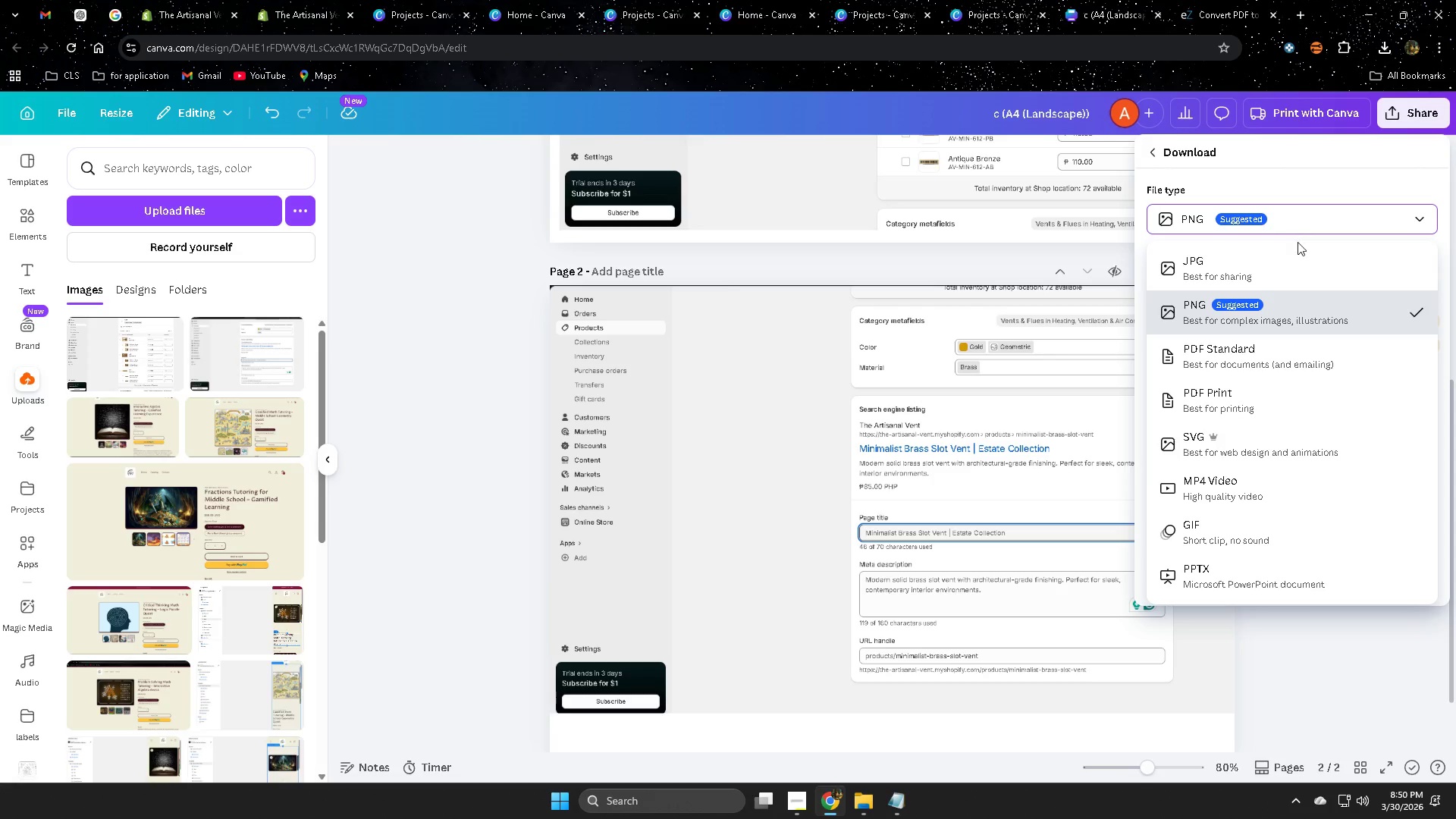 
left_click([1263, 365])
 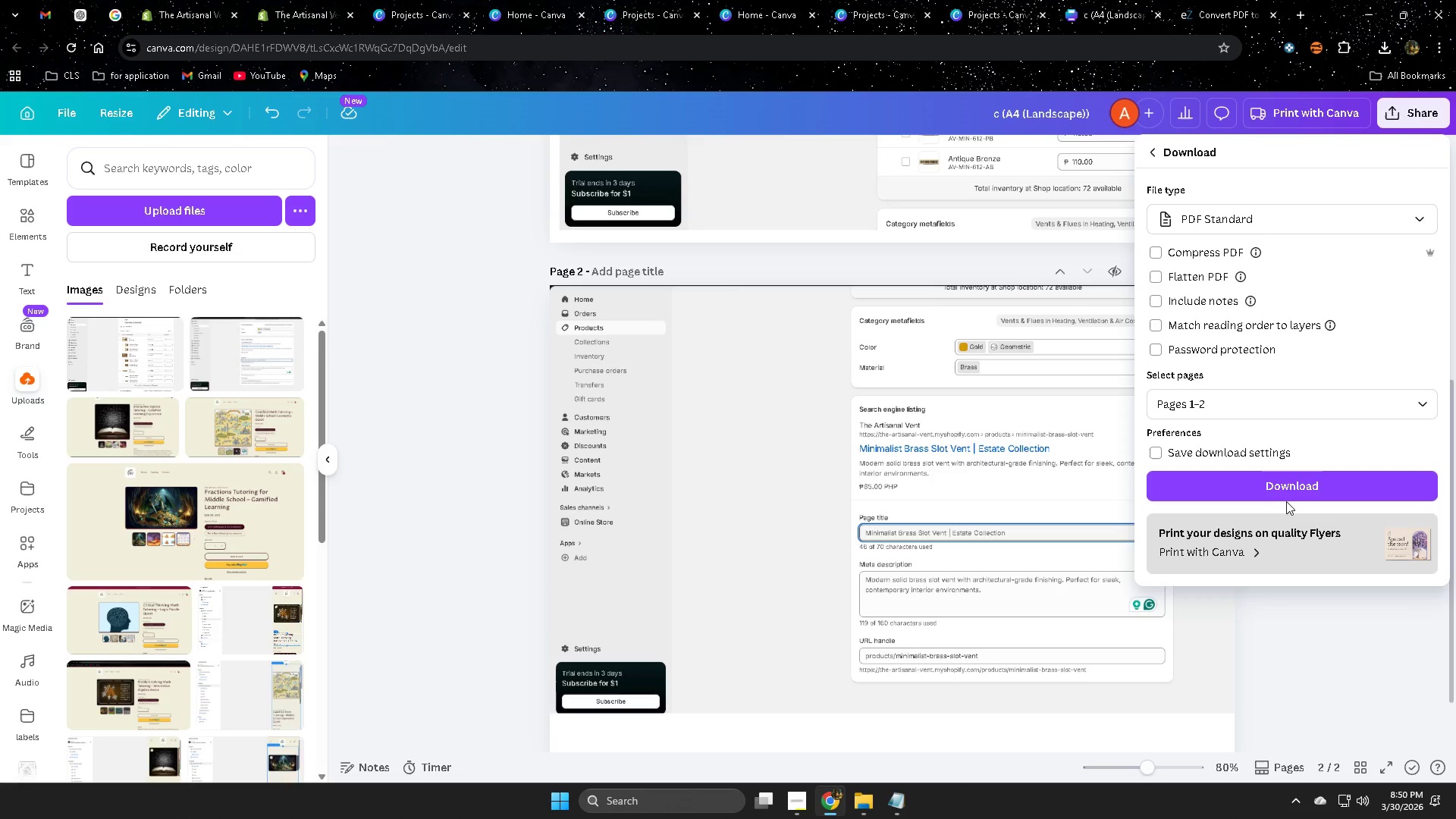 
left_click([1289, 490])
 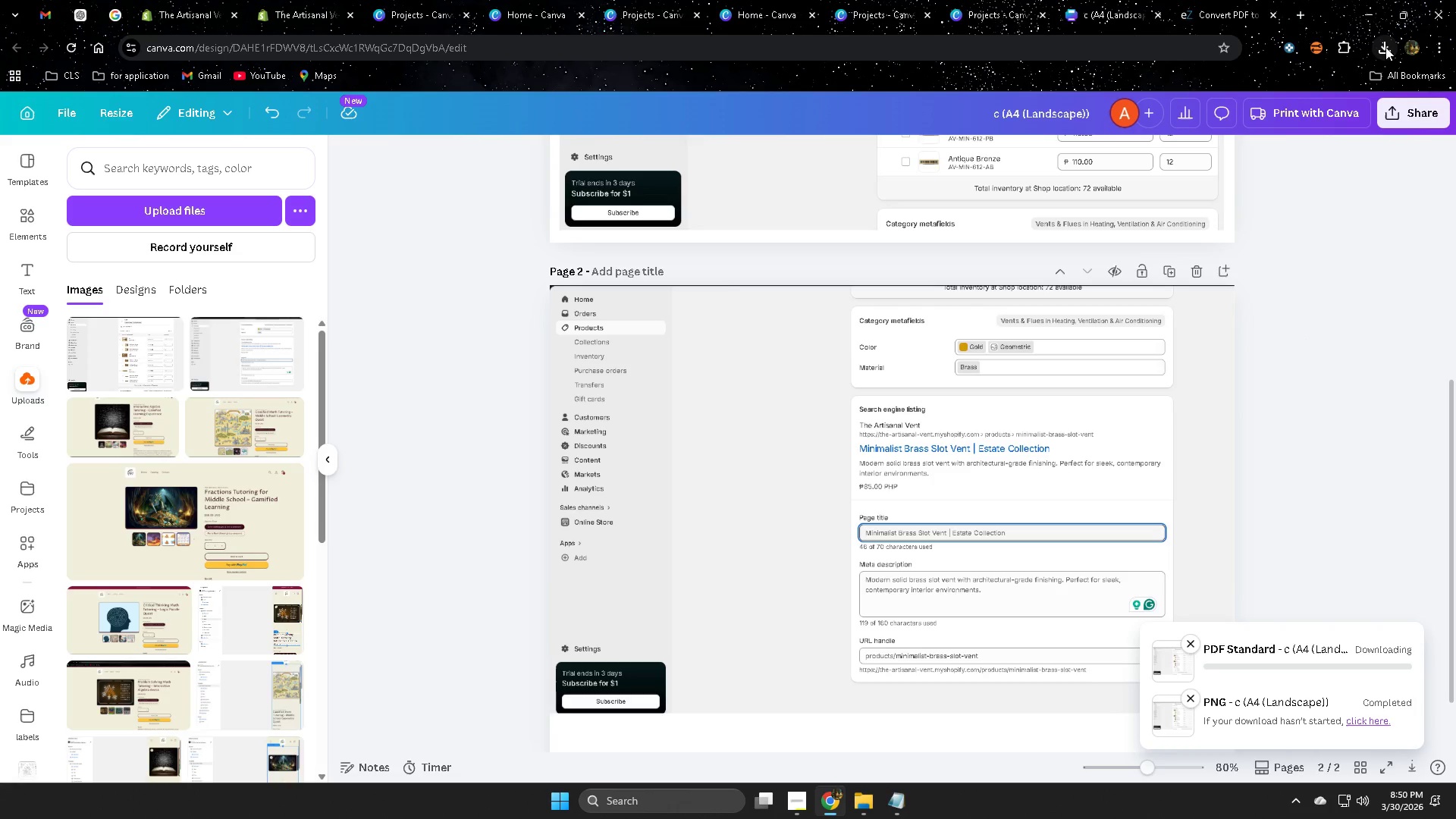 
left_click([1385, 46])
 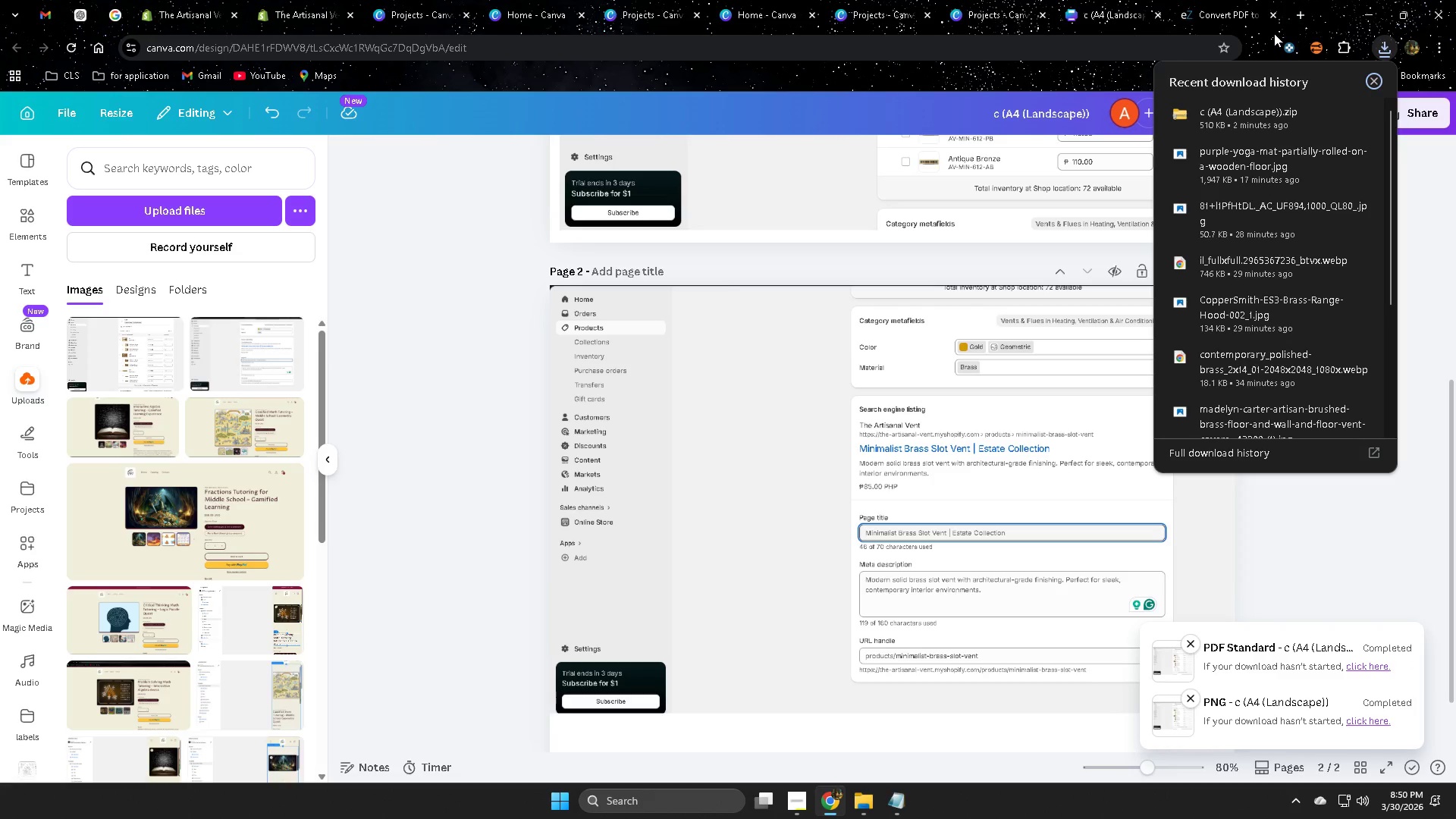 
wait(10.03)
 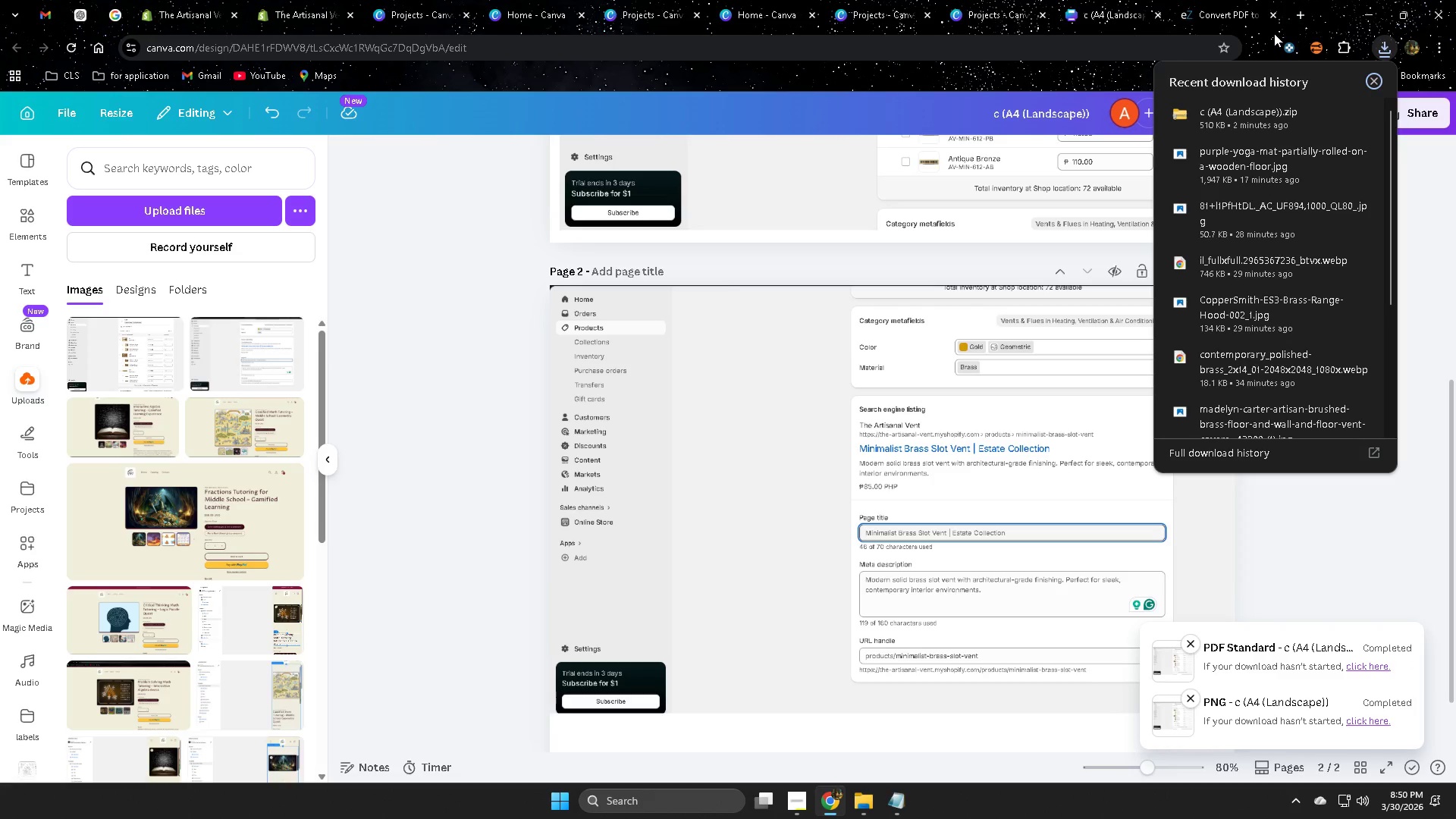 
left_click([1388, 56])
 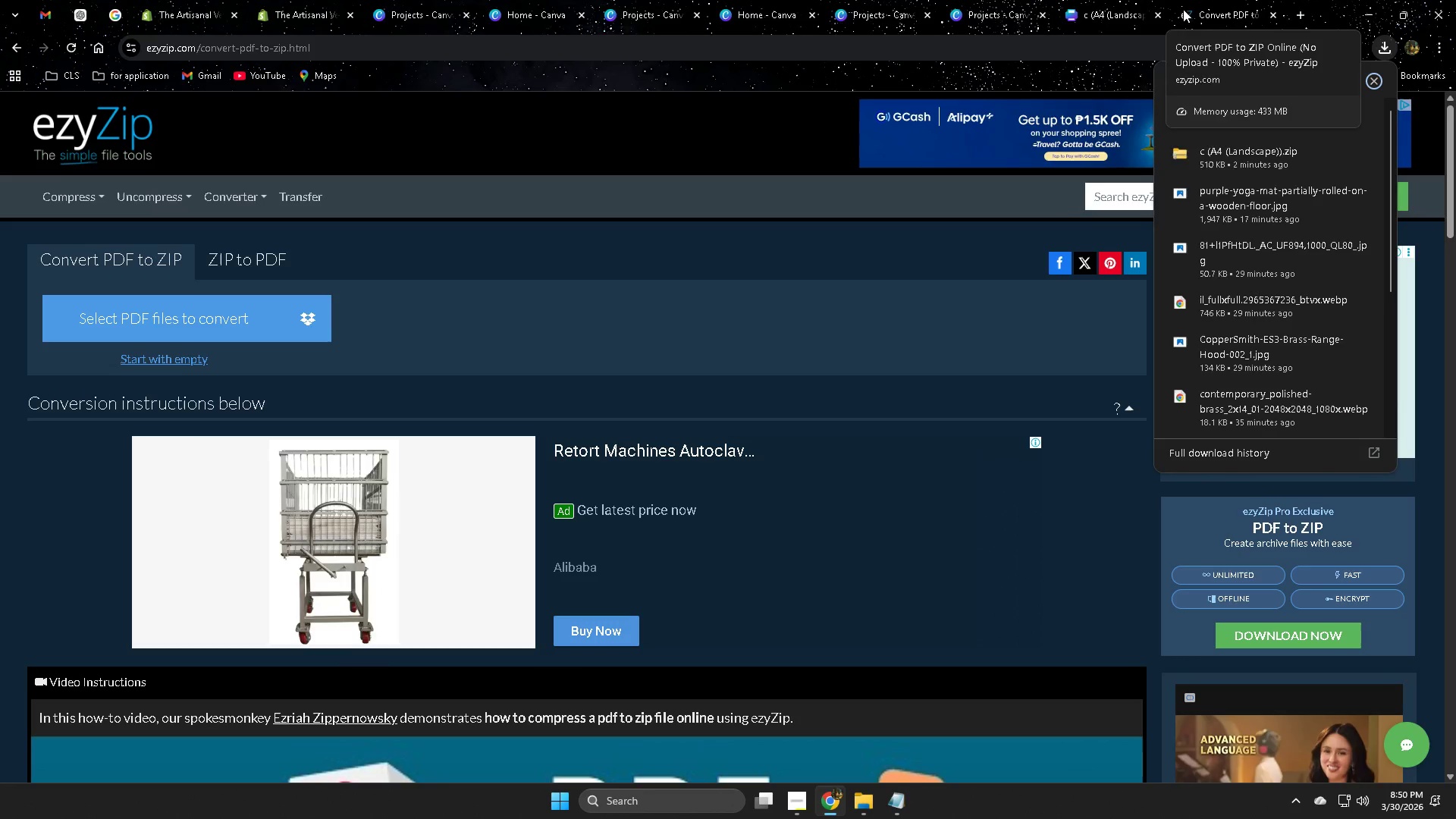 
left_click([870, 808])
 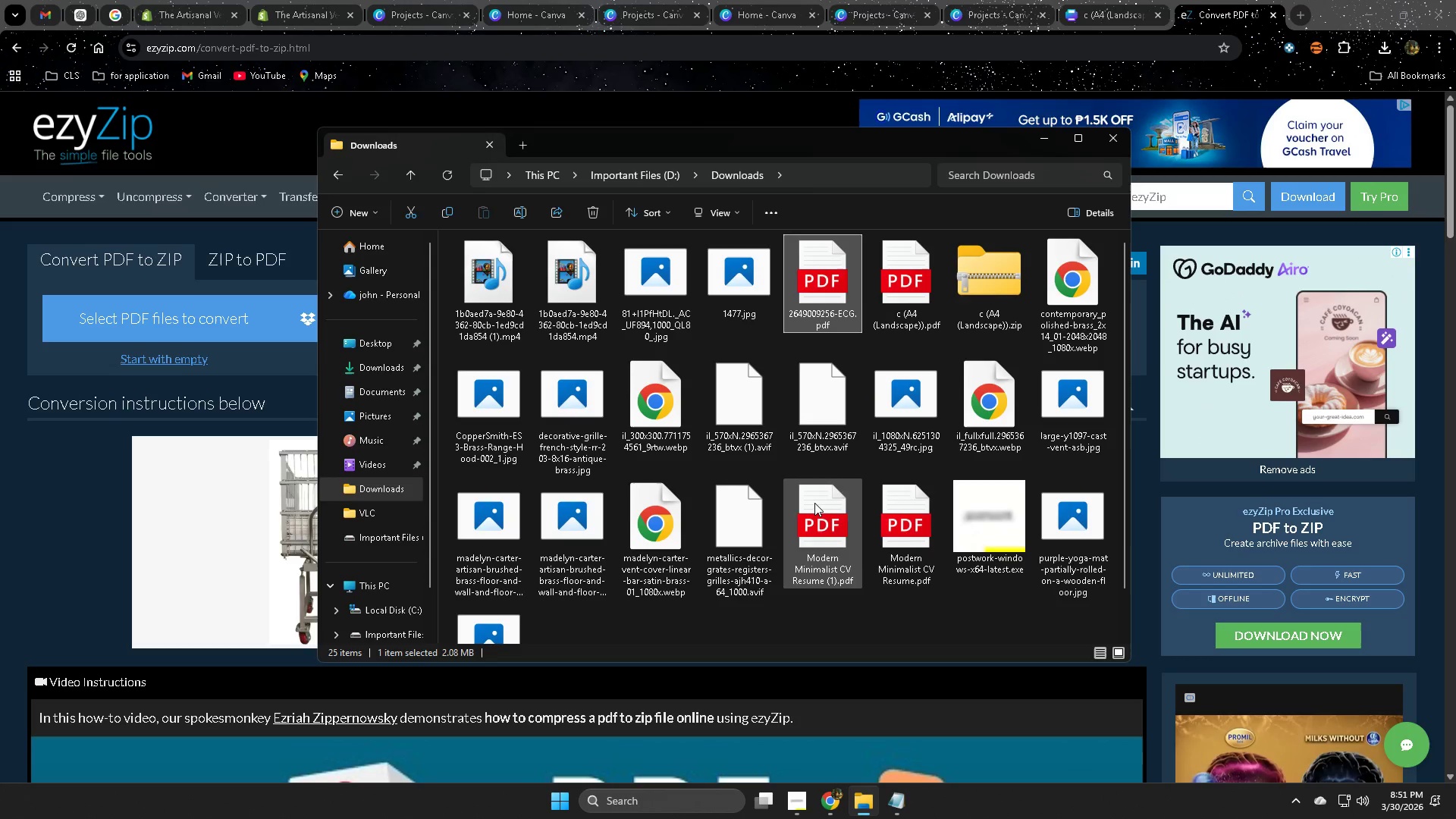 
left_click([1050, 533])